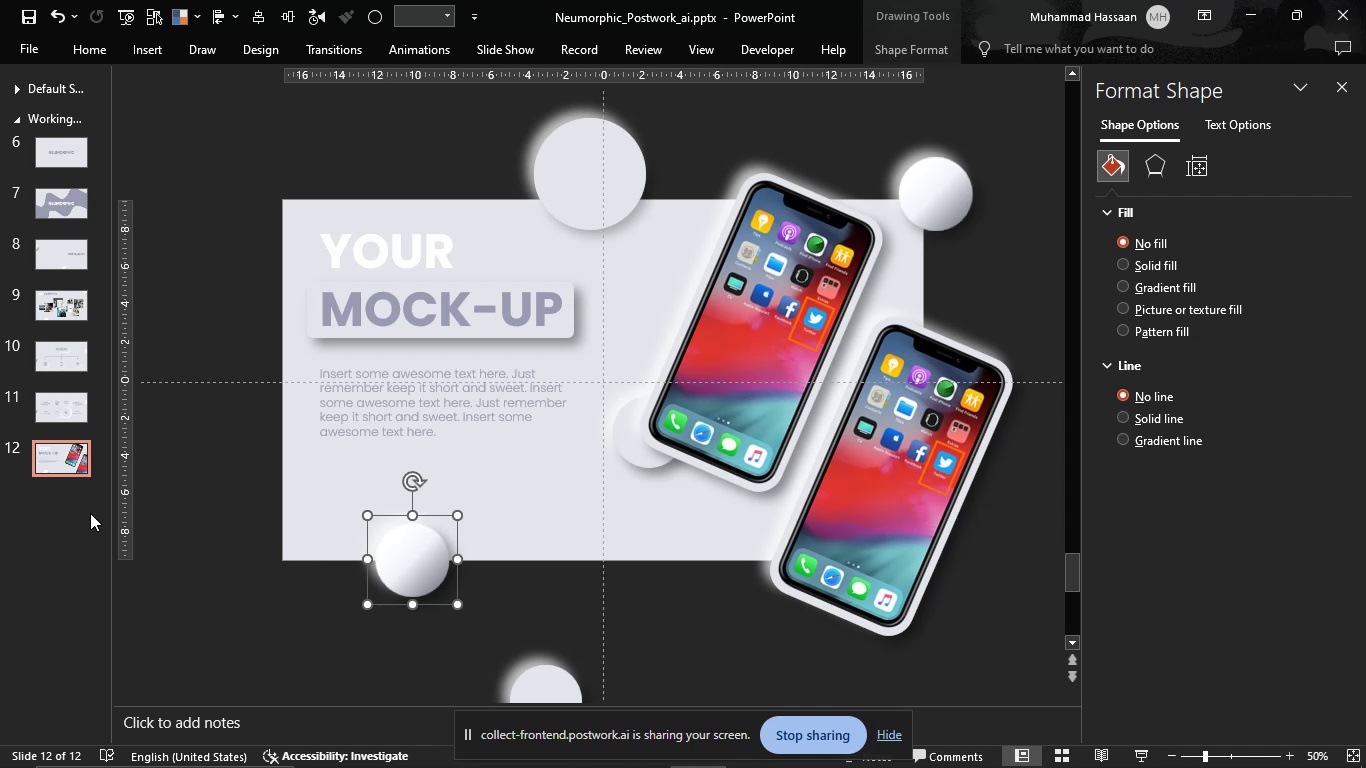 
left_click([90, 513])
 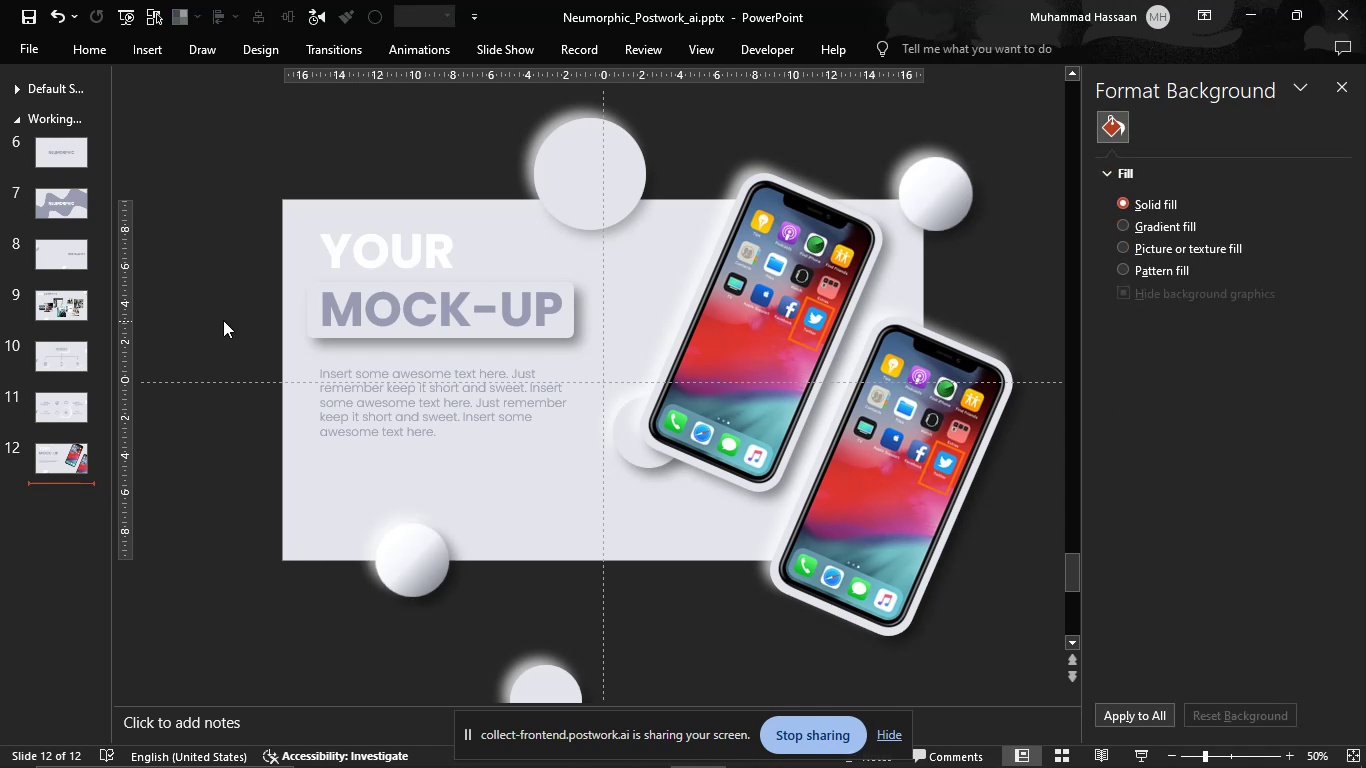 
wait(5.25)
 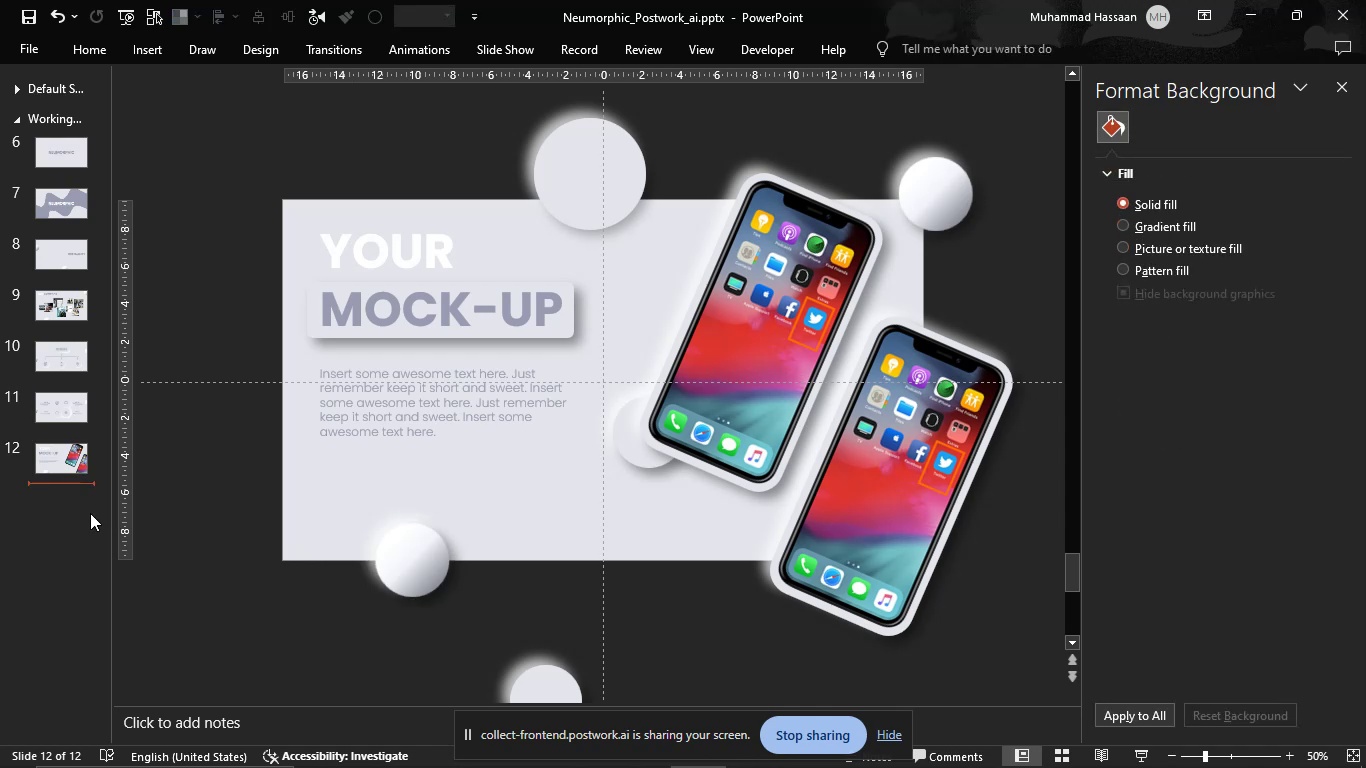 
left_click([319, 116])
 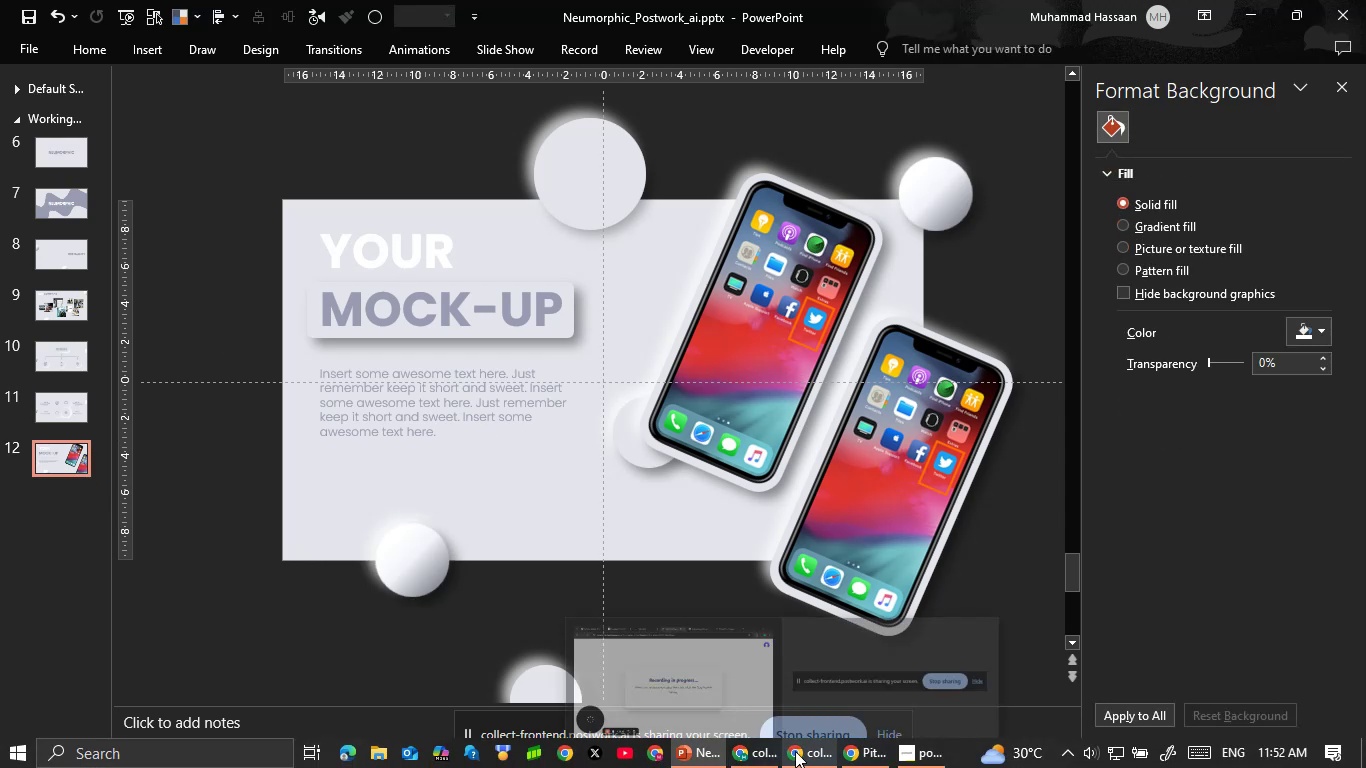 
left_click([723, 687])
 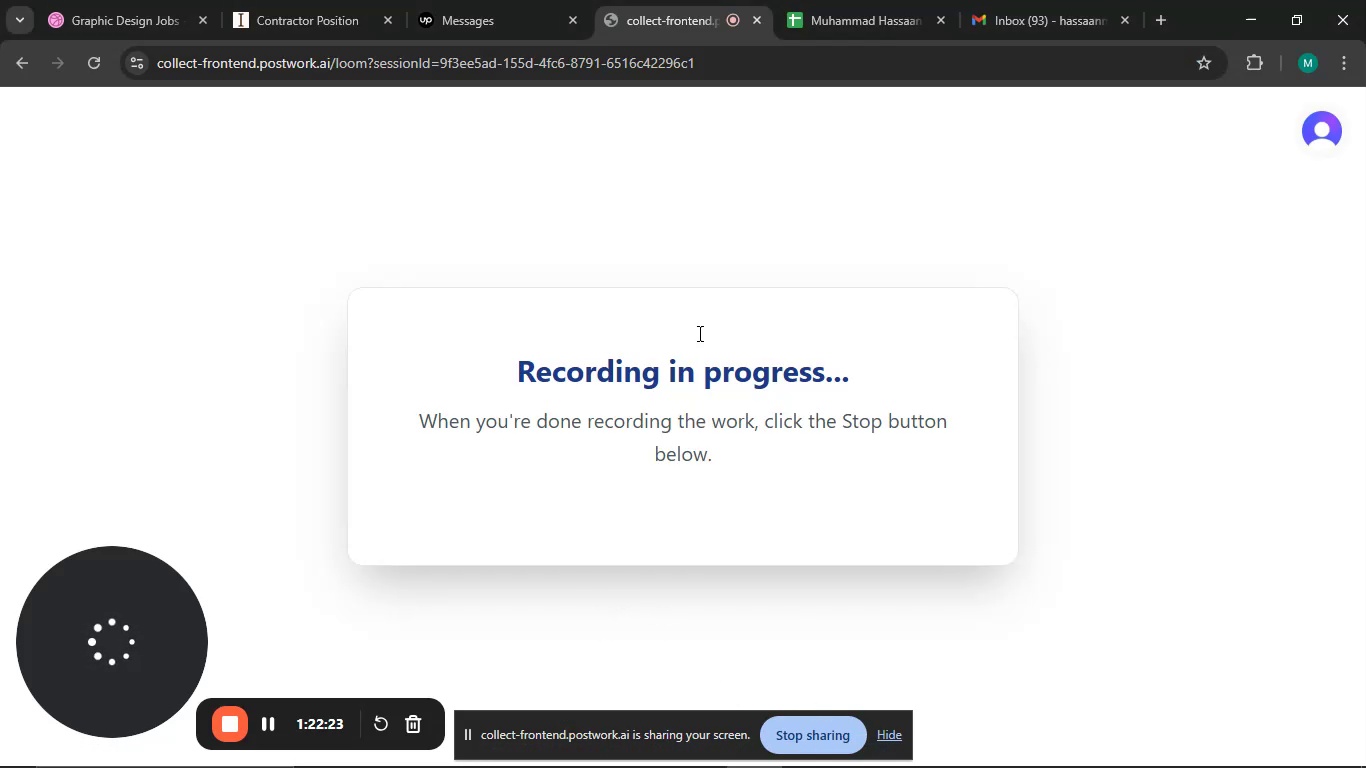 
wait(8.09)
 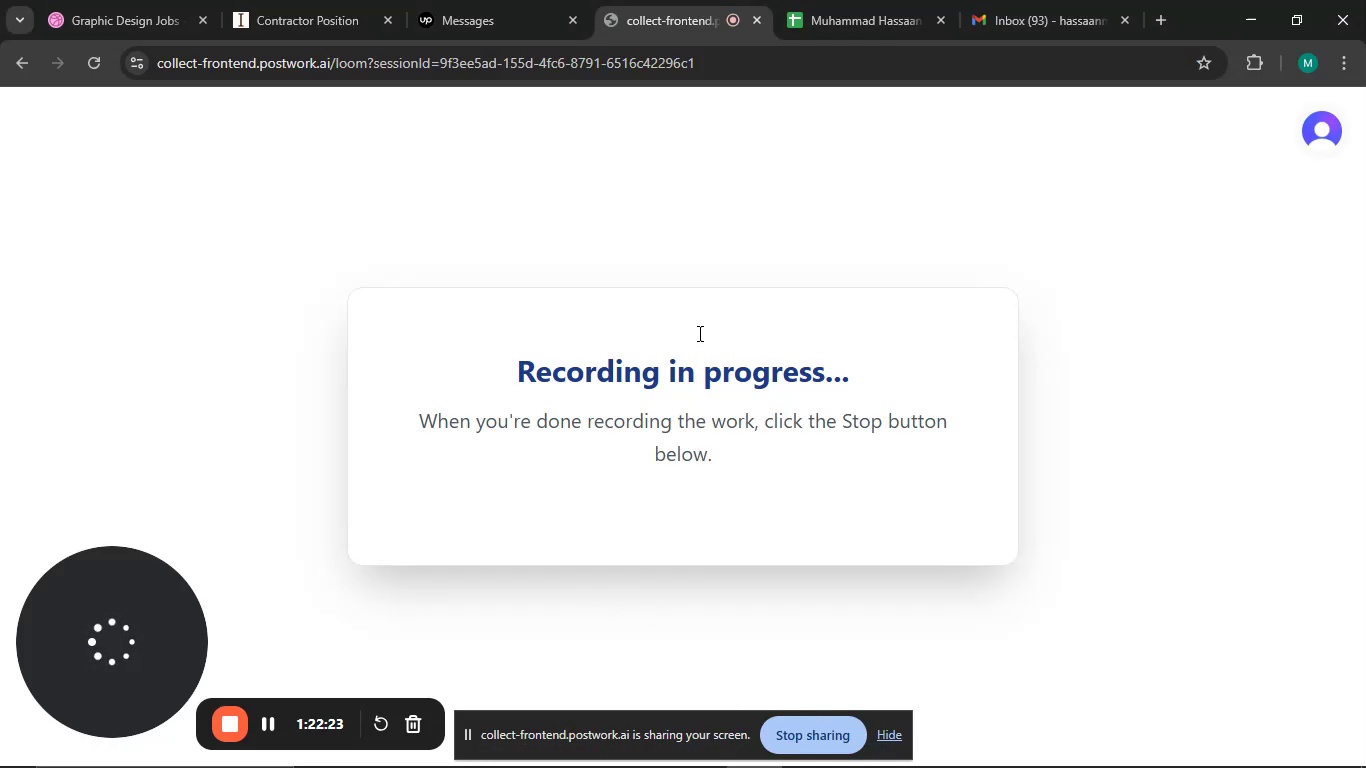 
left_click([682, 761])
 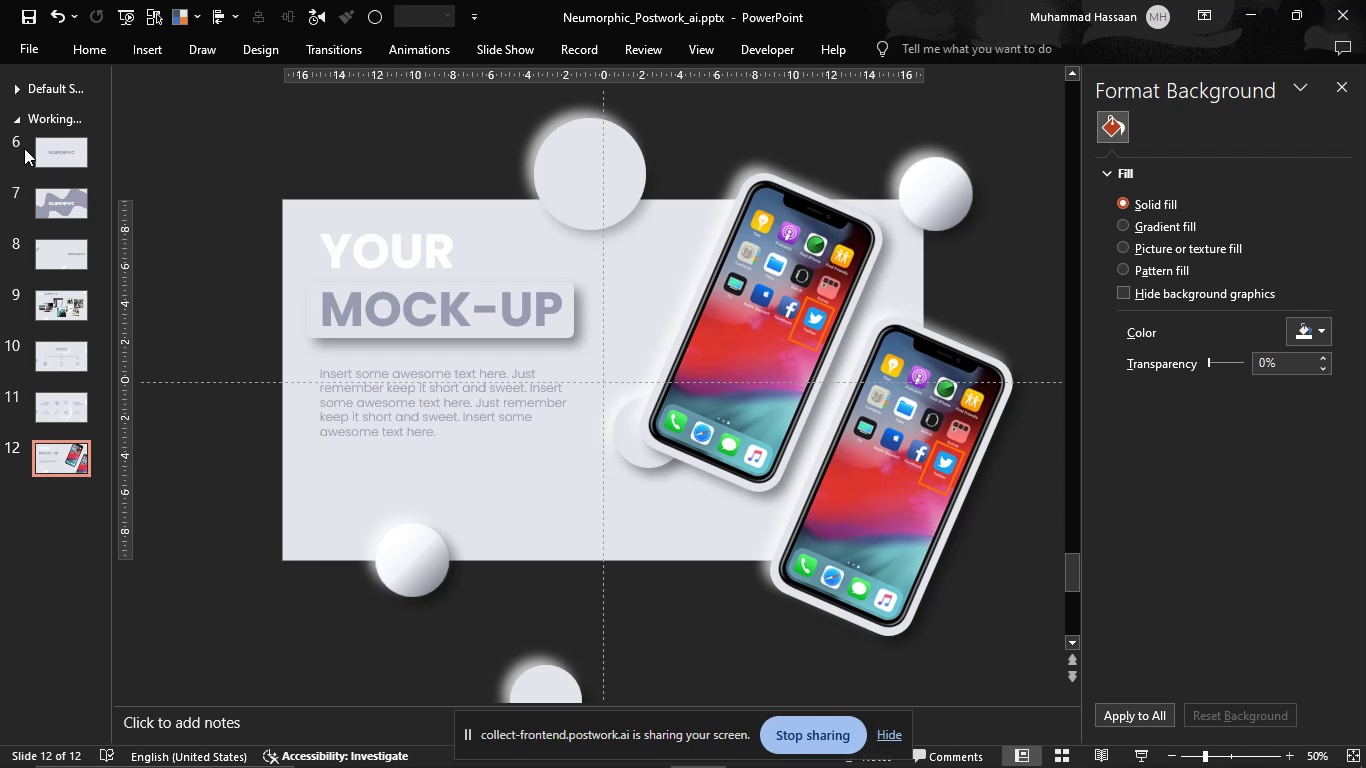 
left_click([48, 149])
 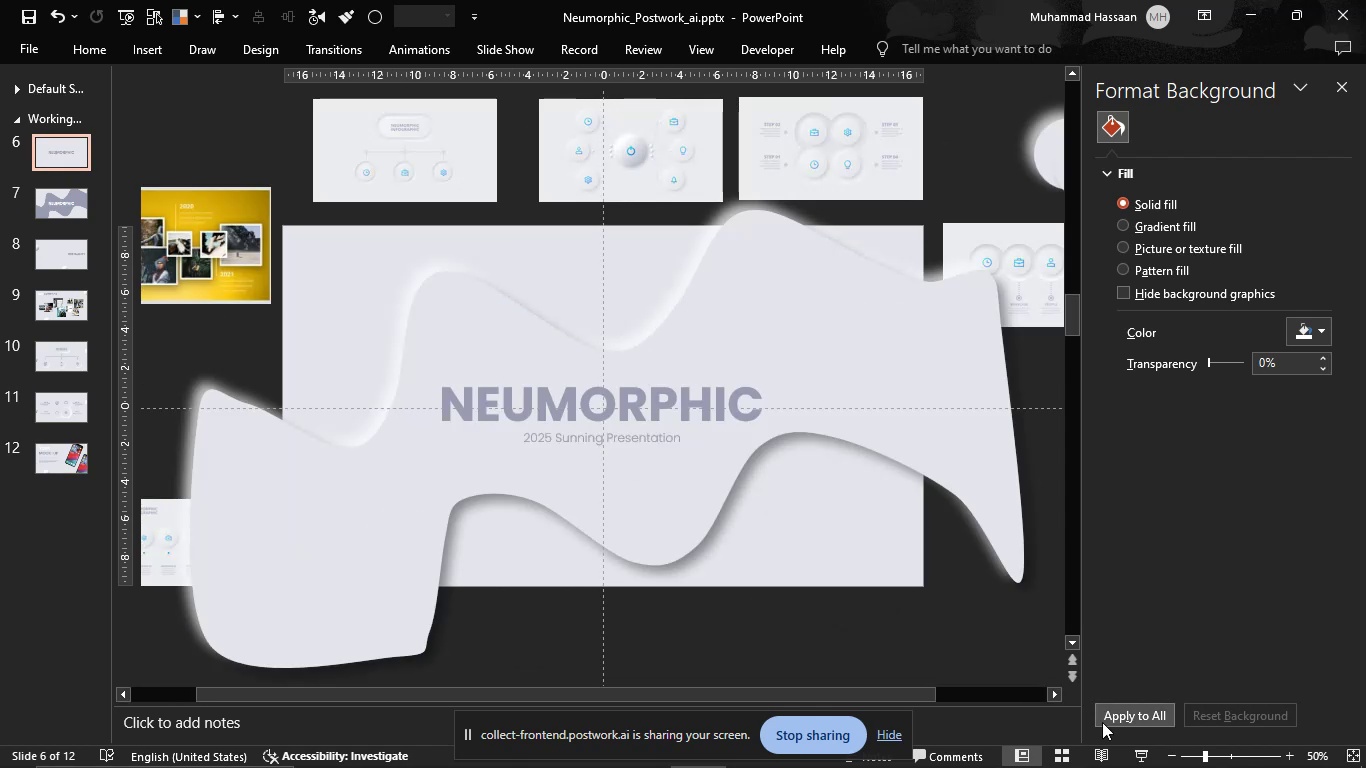 
left_click([1135, 752])
 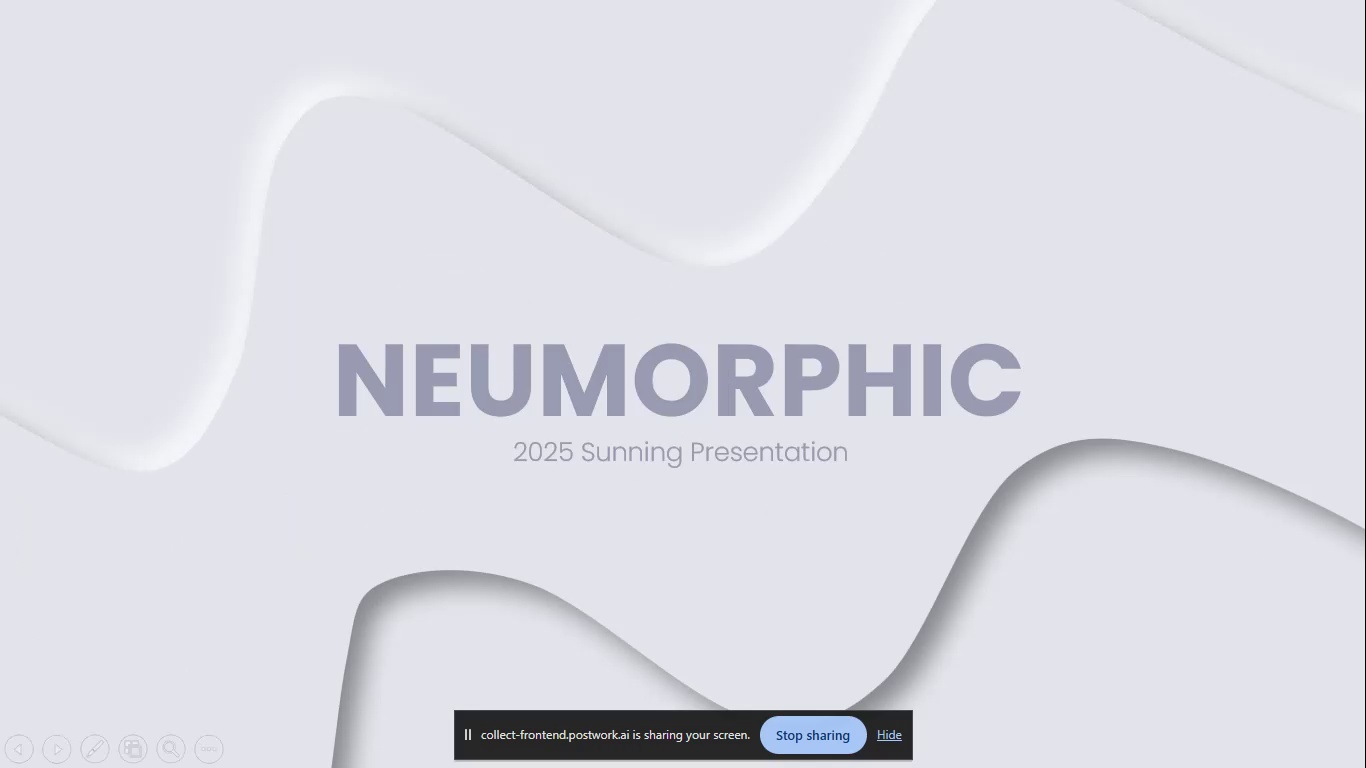 
left_click([1365, 660])
 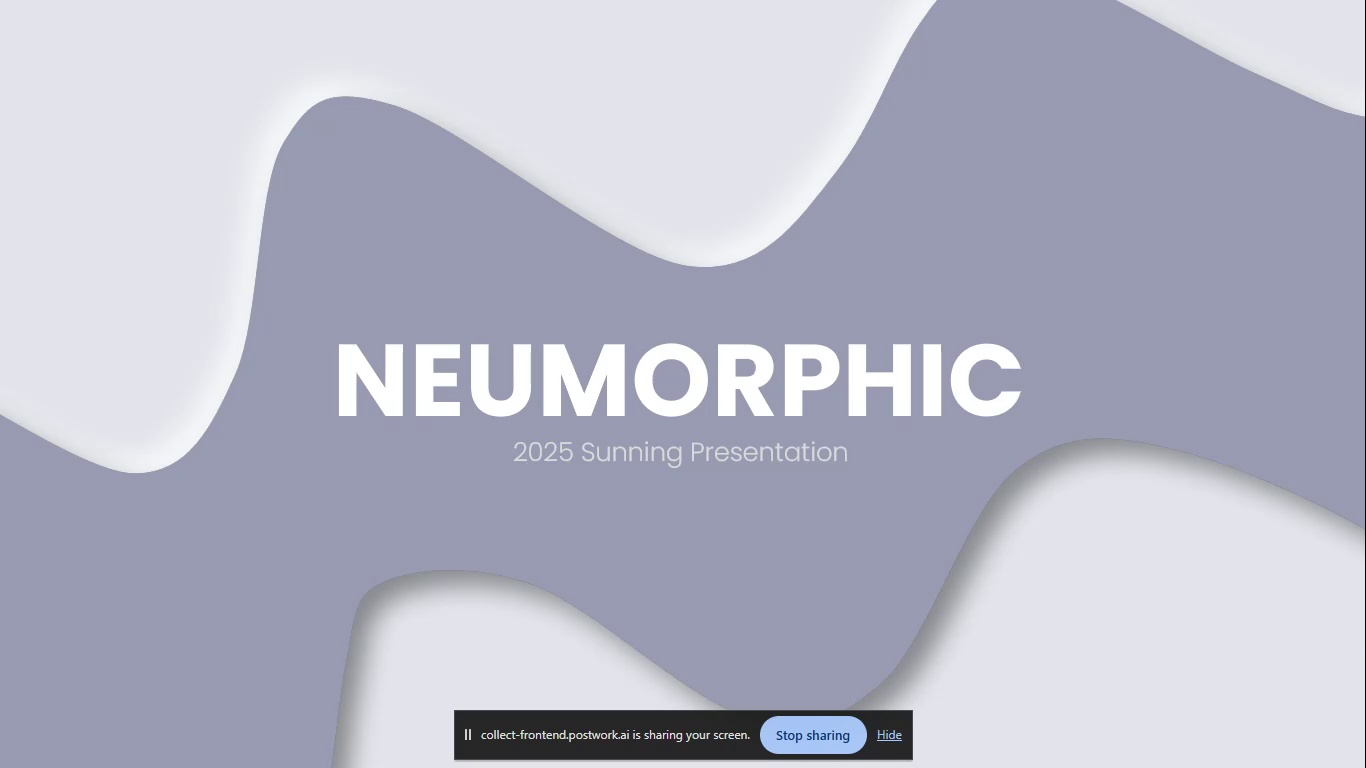 
left_click([1365, 660])
 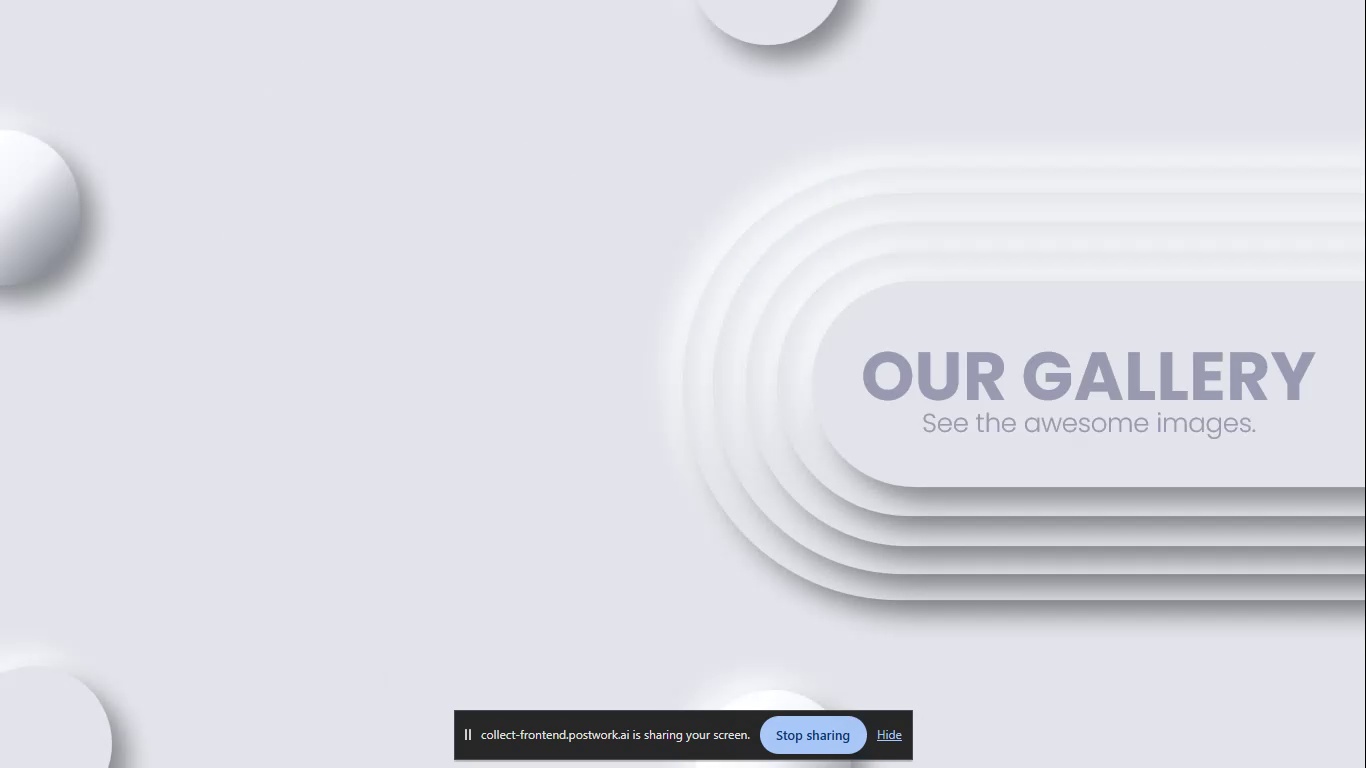 
left_click([1365, 660])
 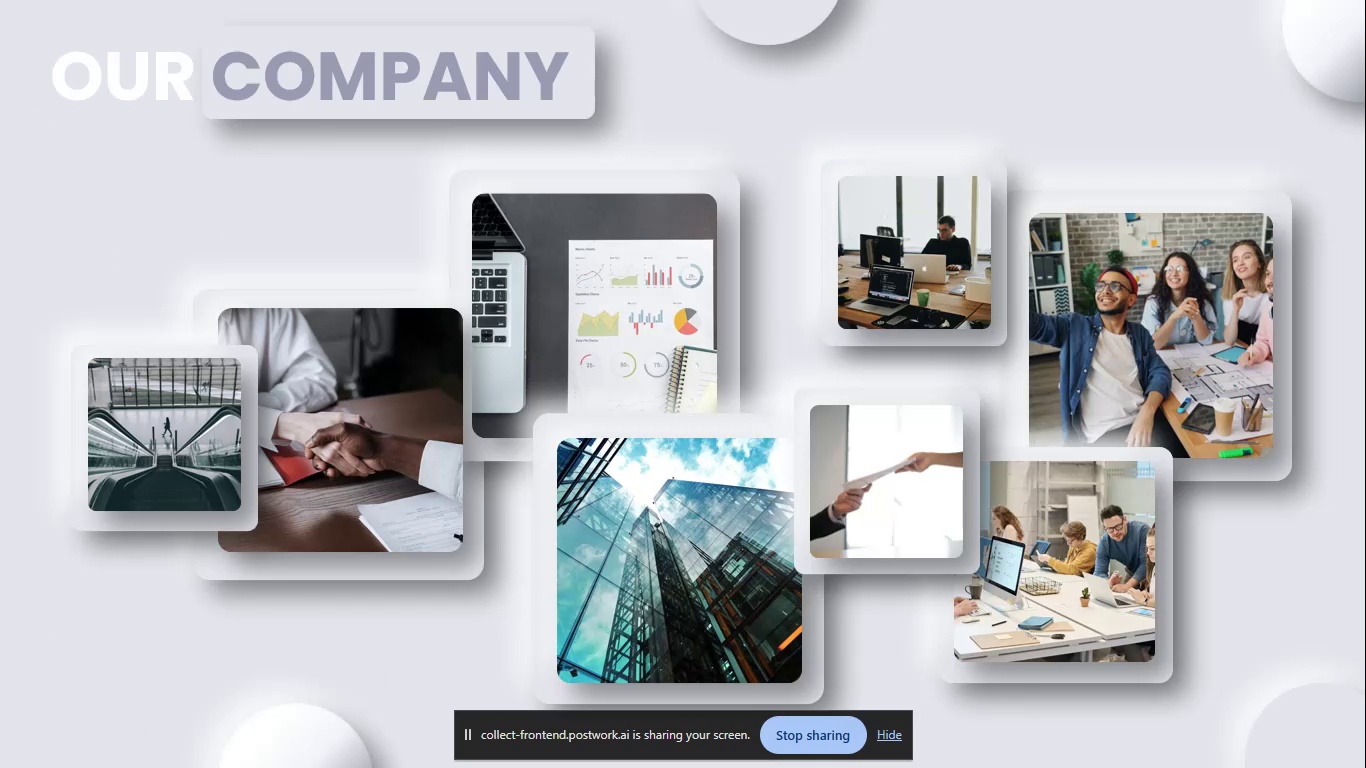 
wait(5.17)
 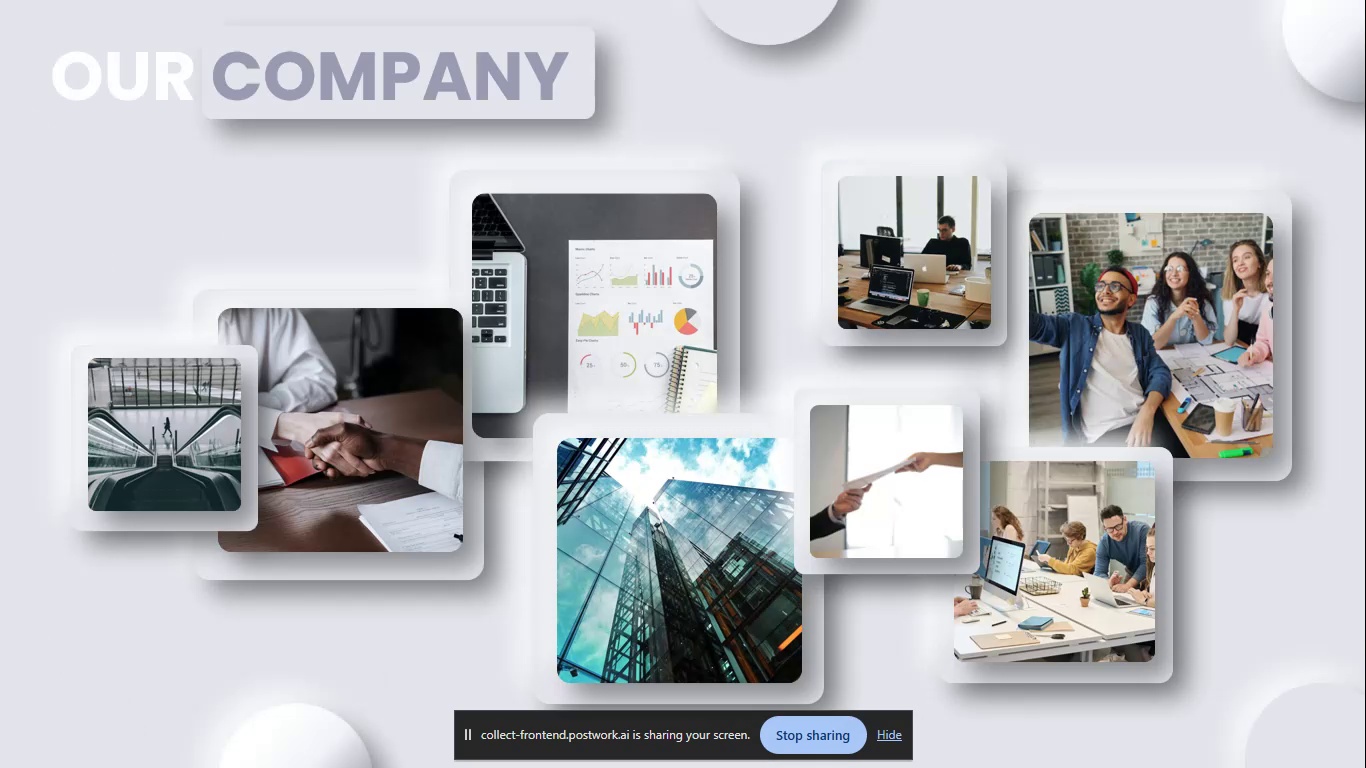 
left_click([1365, 660])
 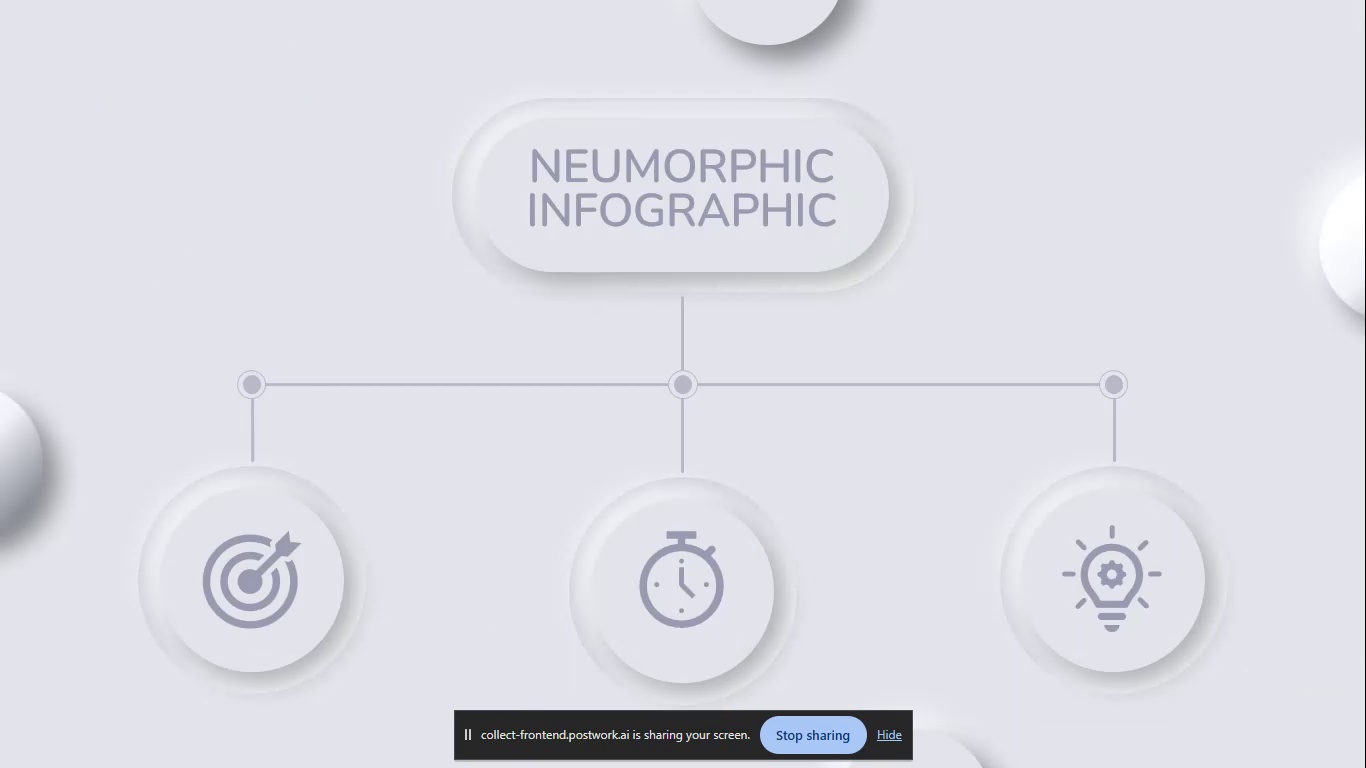 
left_click([1365, 660])
 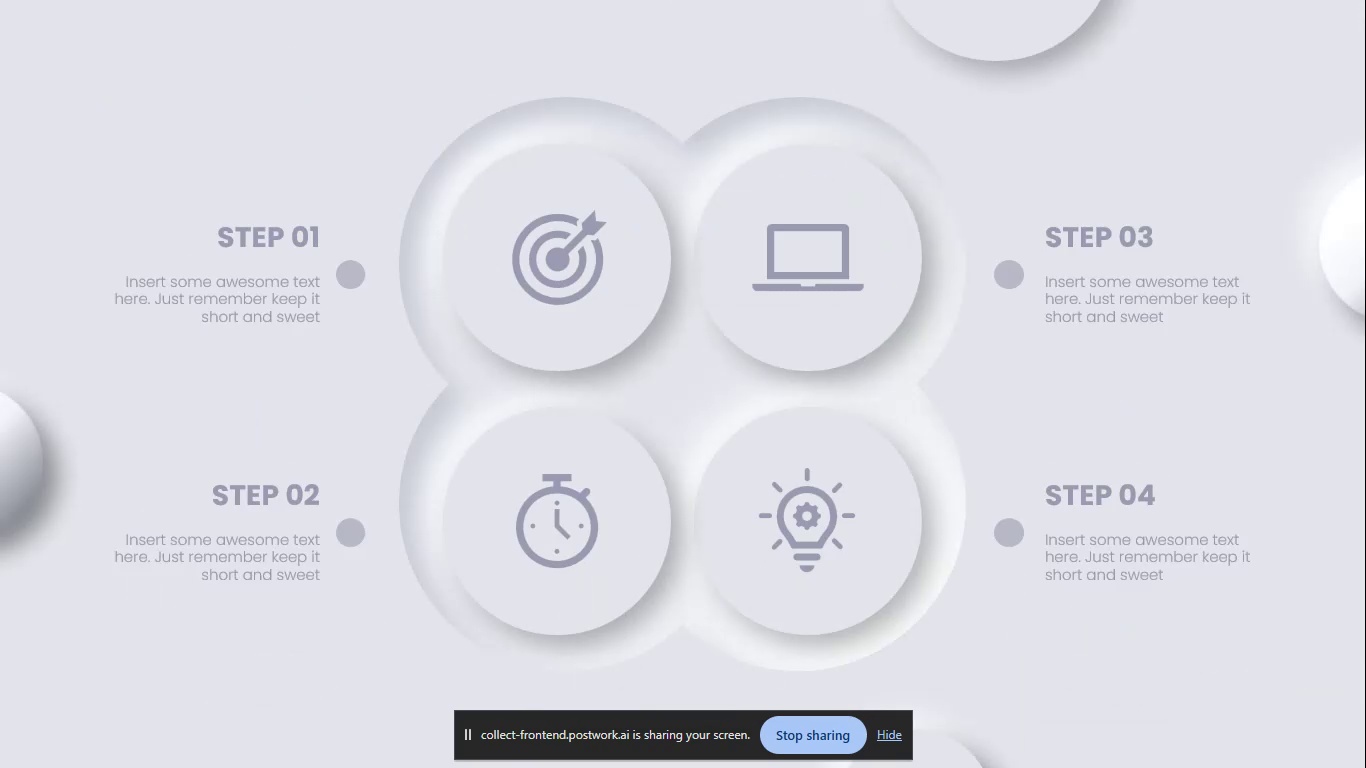 
left_click([1365, 660])
 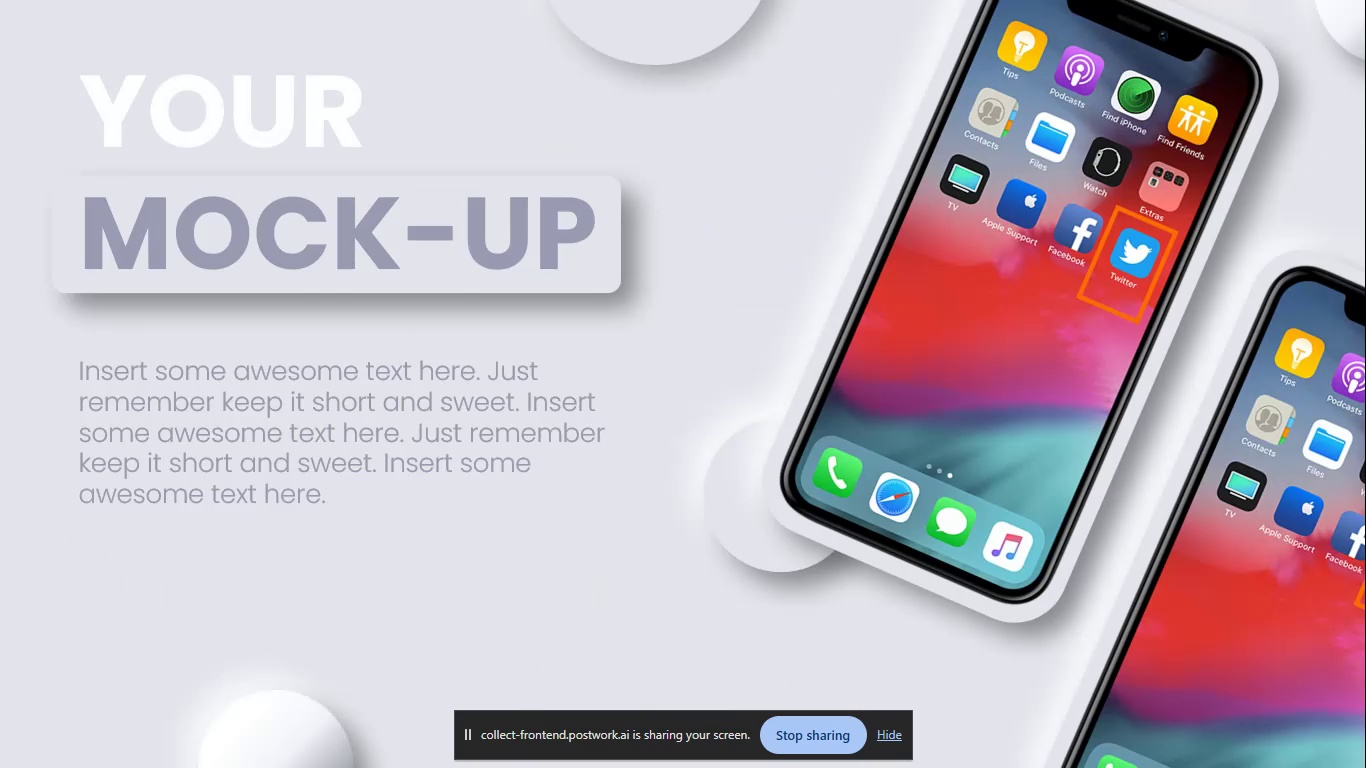 
left_click([1365, 660])
 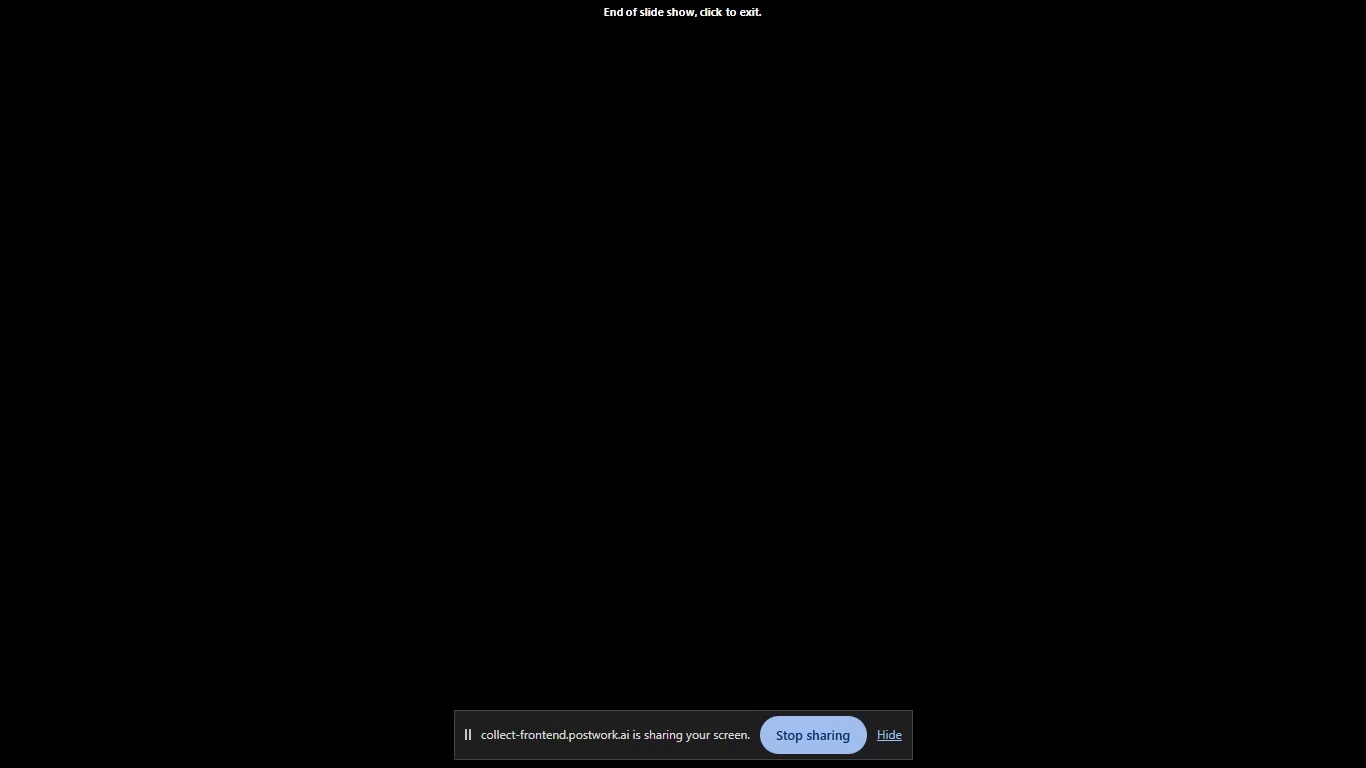 
left_click([1365, 660])
 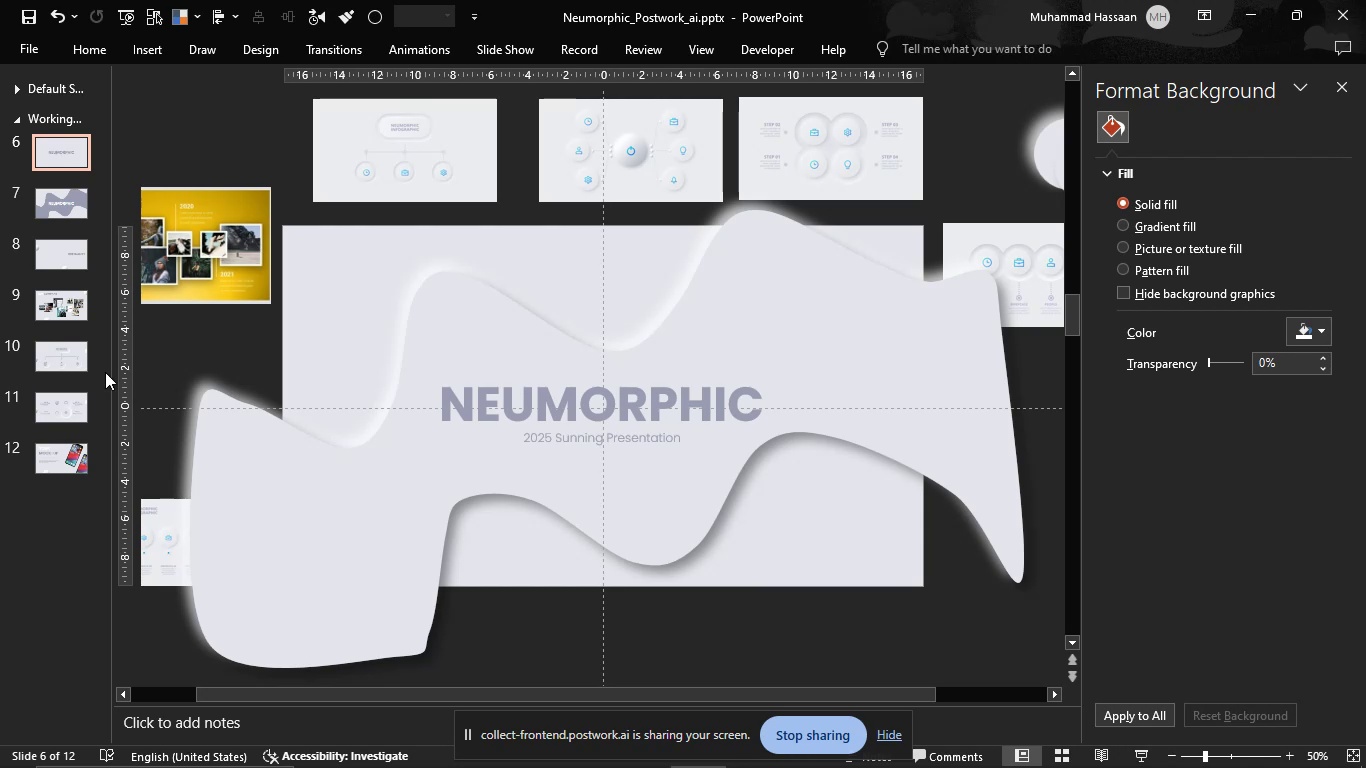 
left_click([42, 354])
 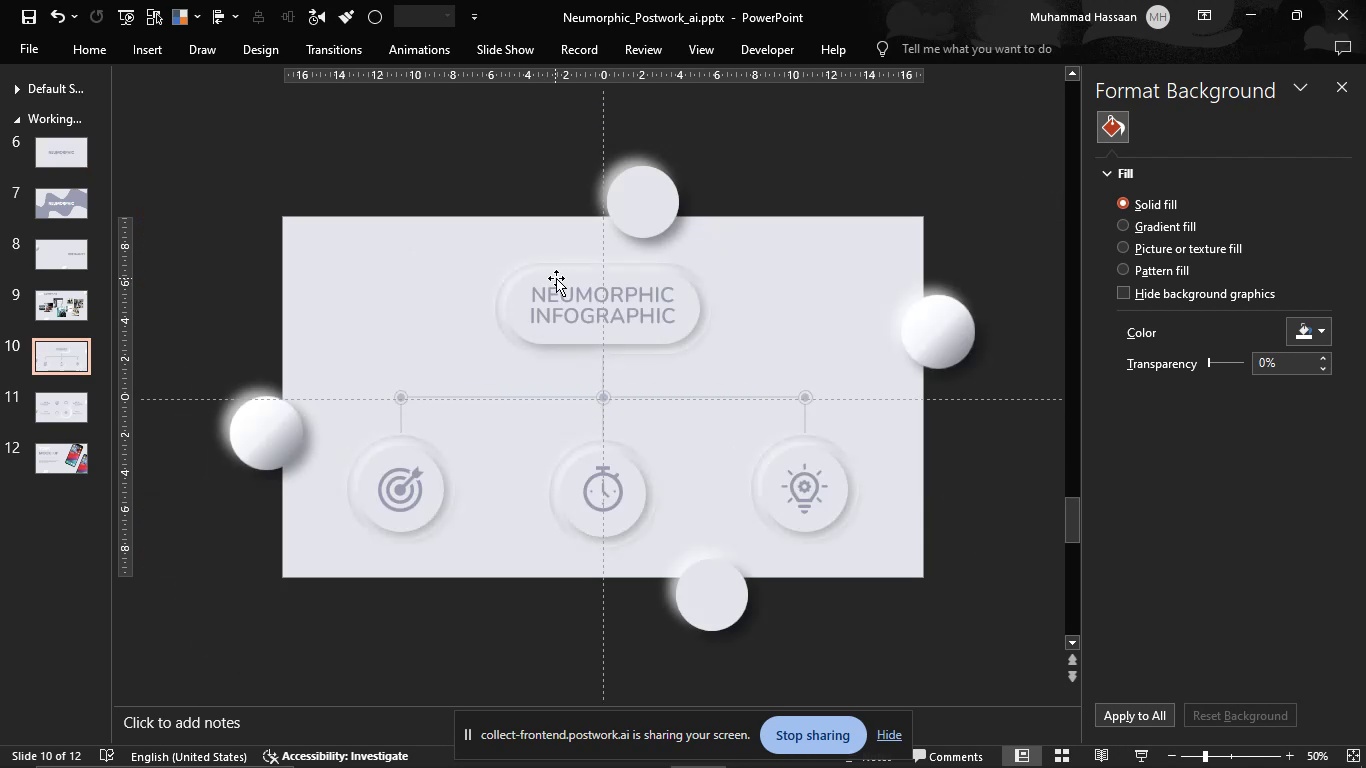 
left_click([594, 299])
 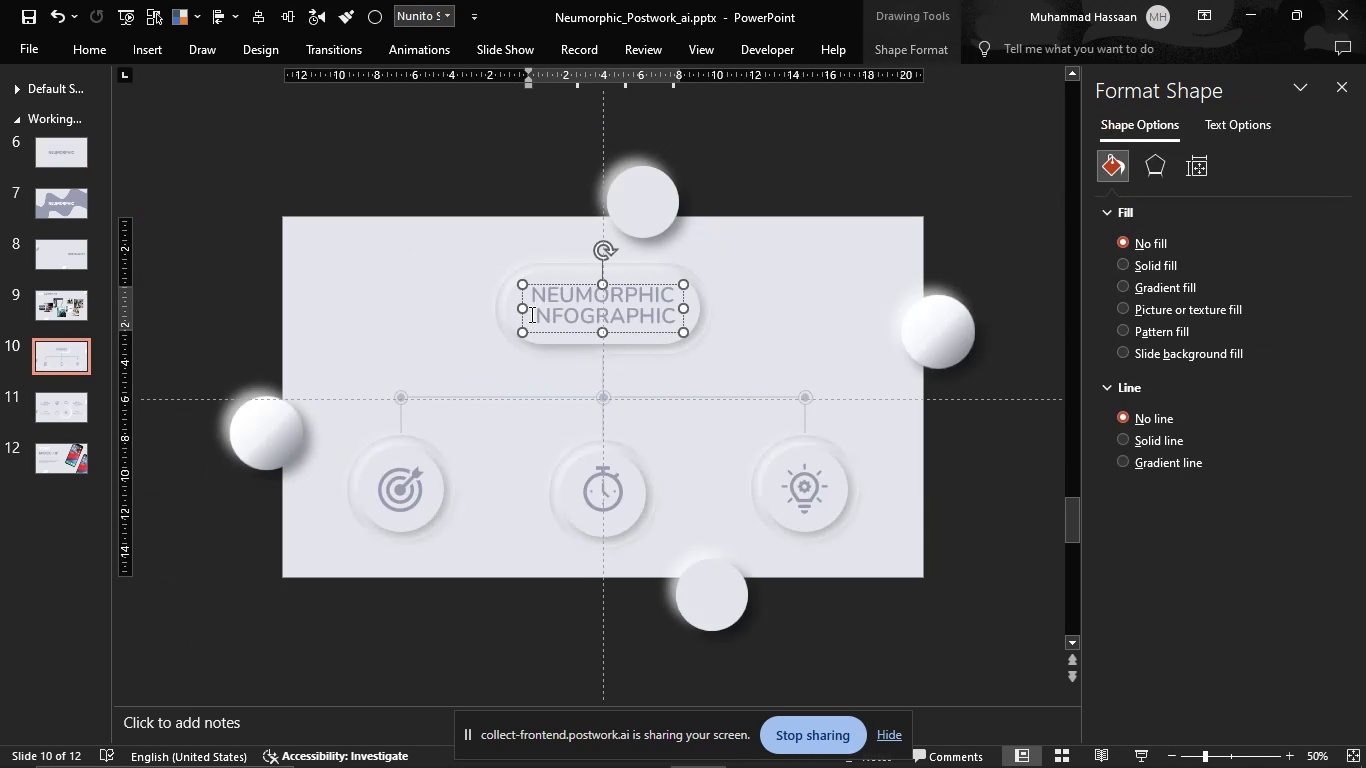 
wait(5.13)
 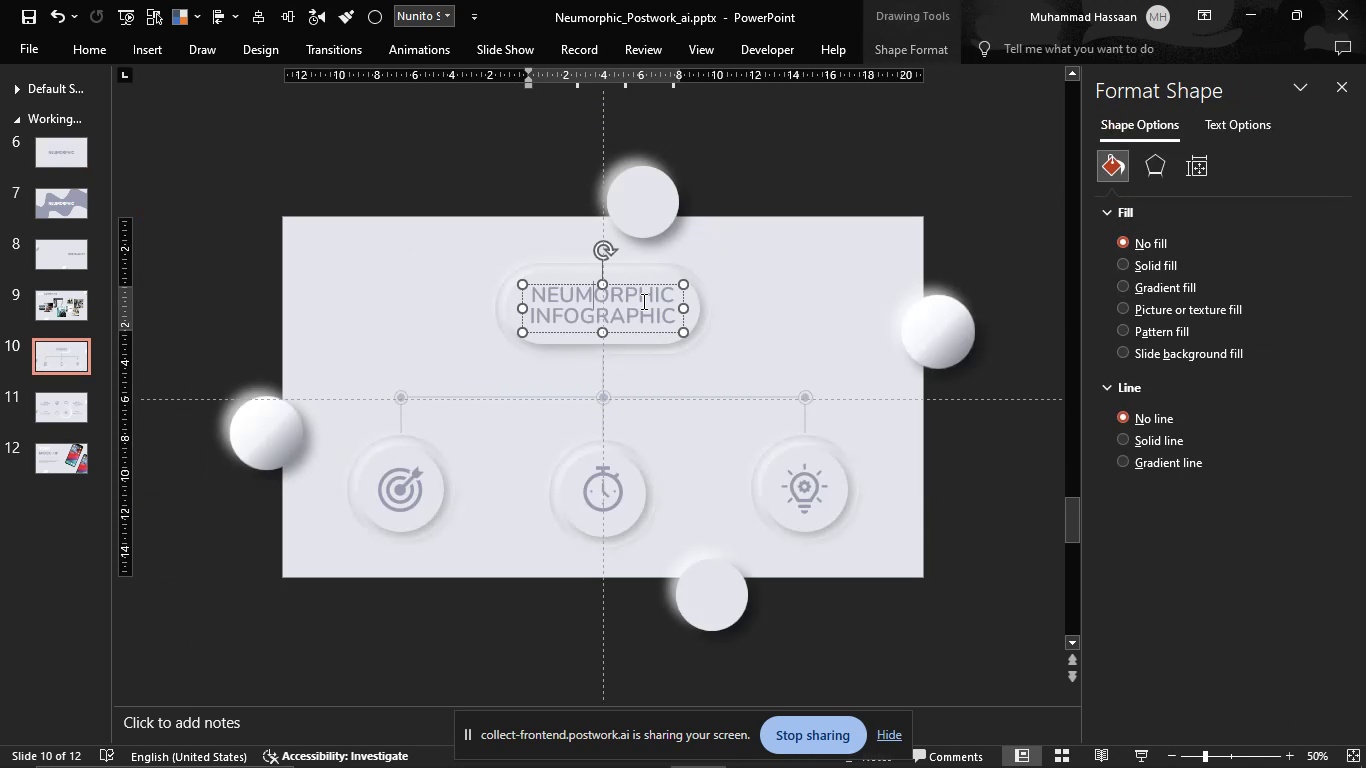 
left_click_drag(start_coordinate=[677, 292], to_coordinate=[535, 297])
 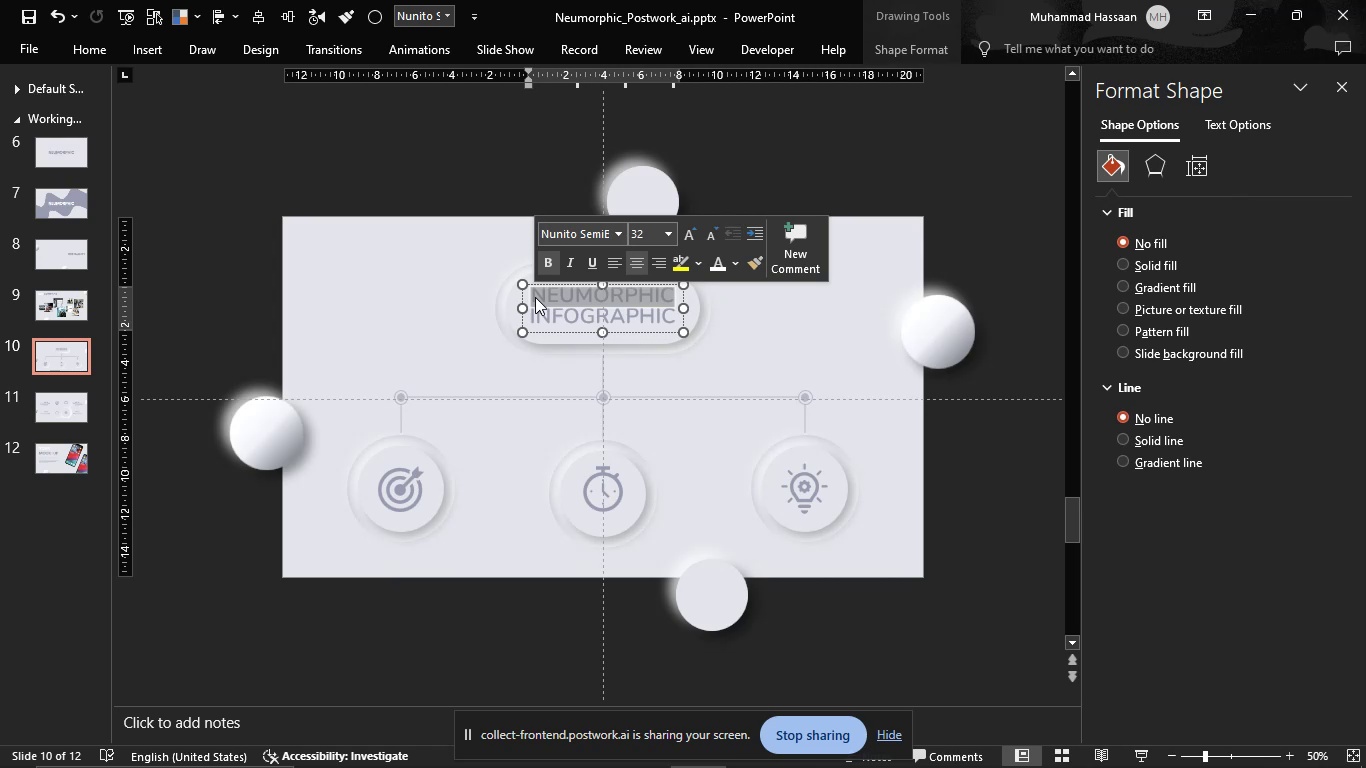 
wait(5.87)
 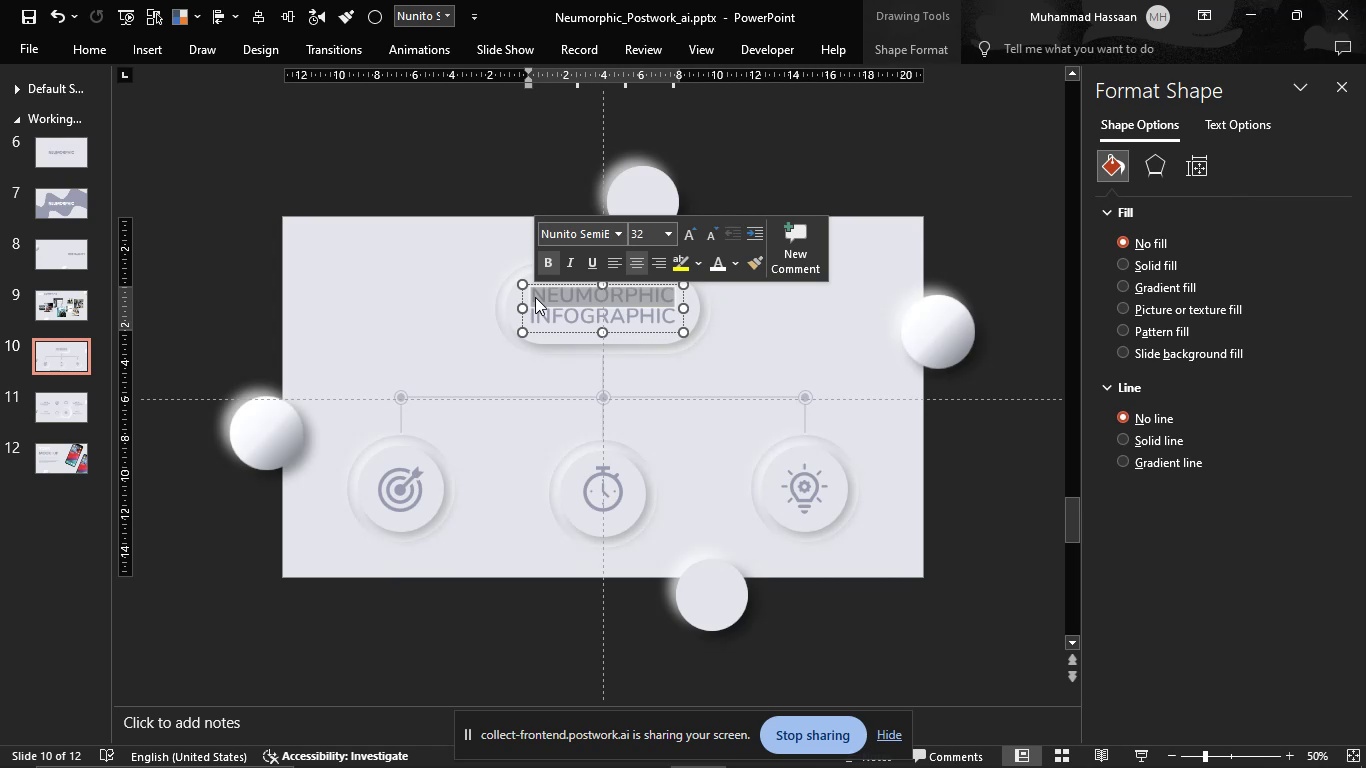 
left_click([551, 330])
 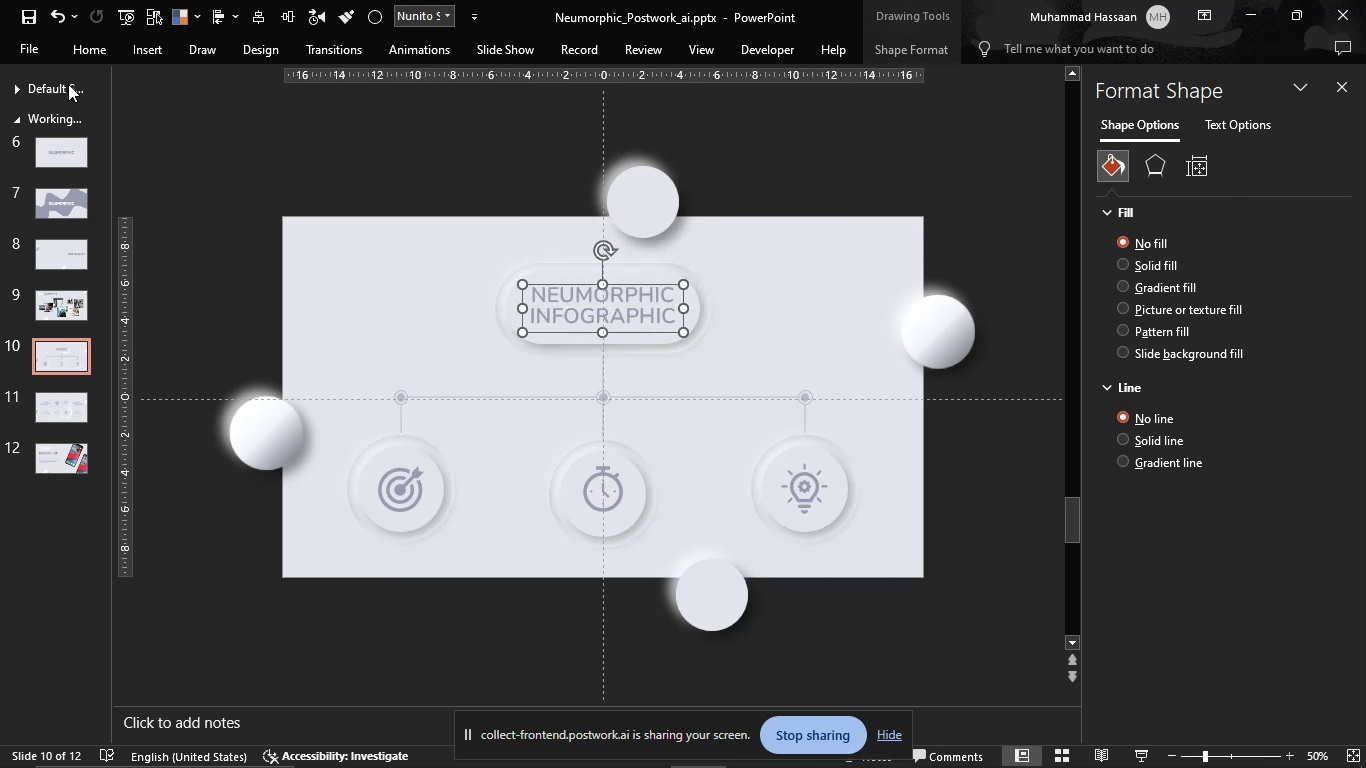 
left_click([73, 57])
 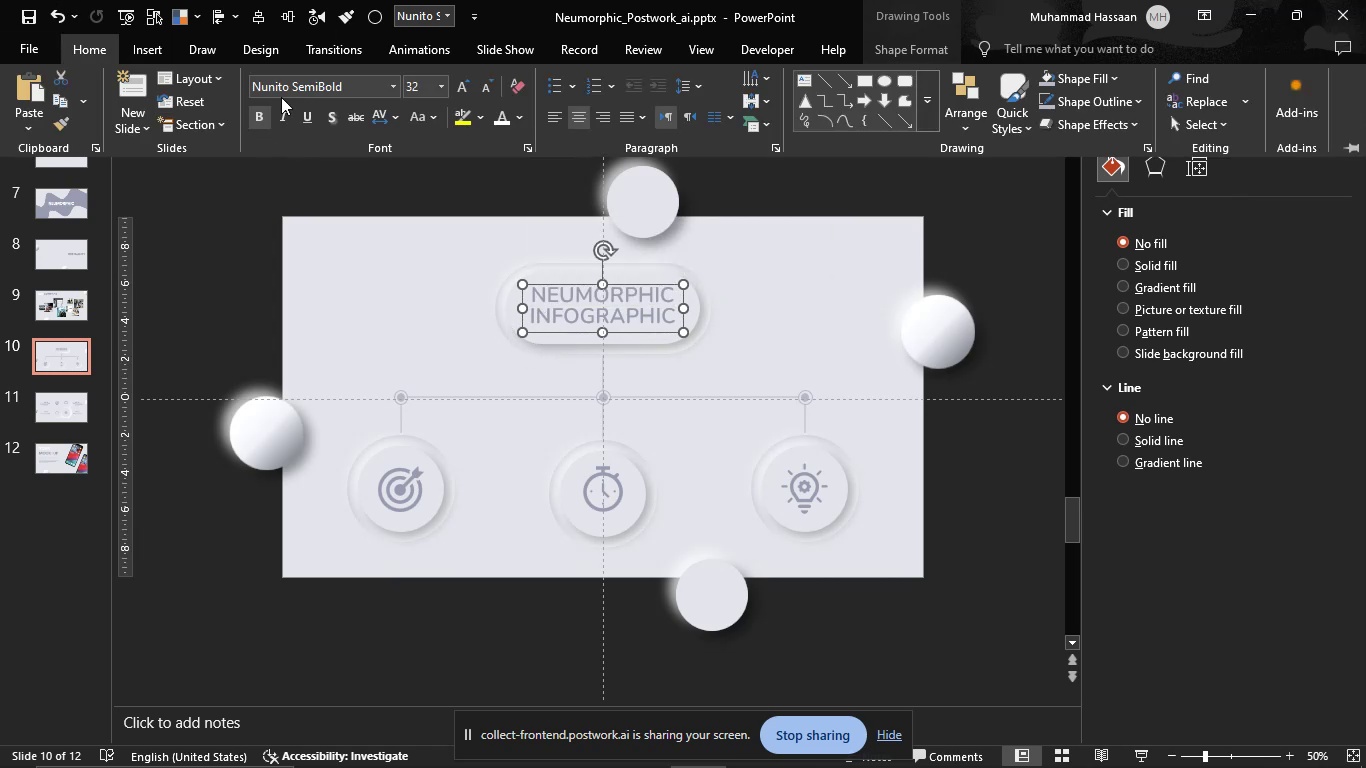 
mouse_move([355, 84])
 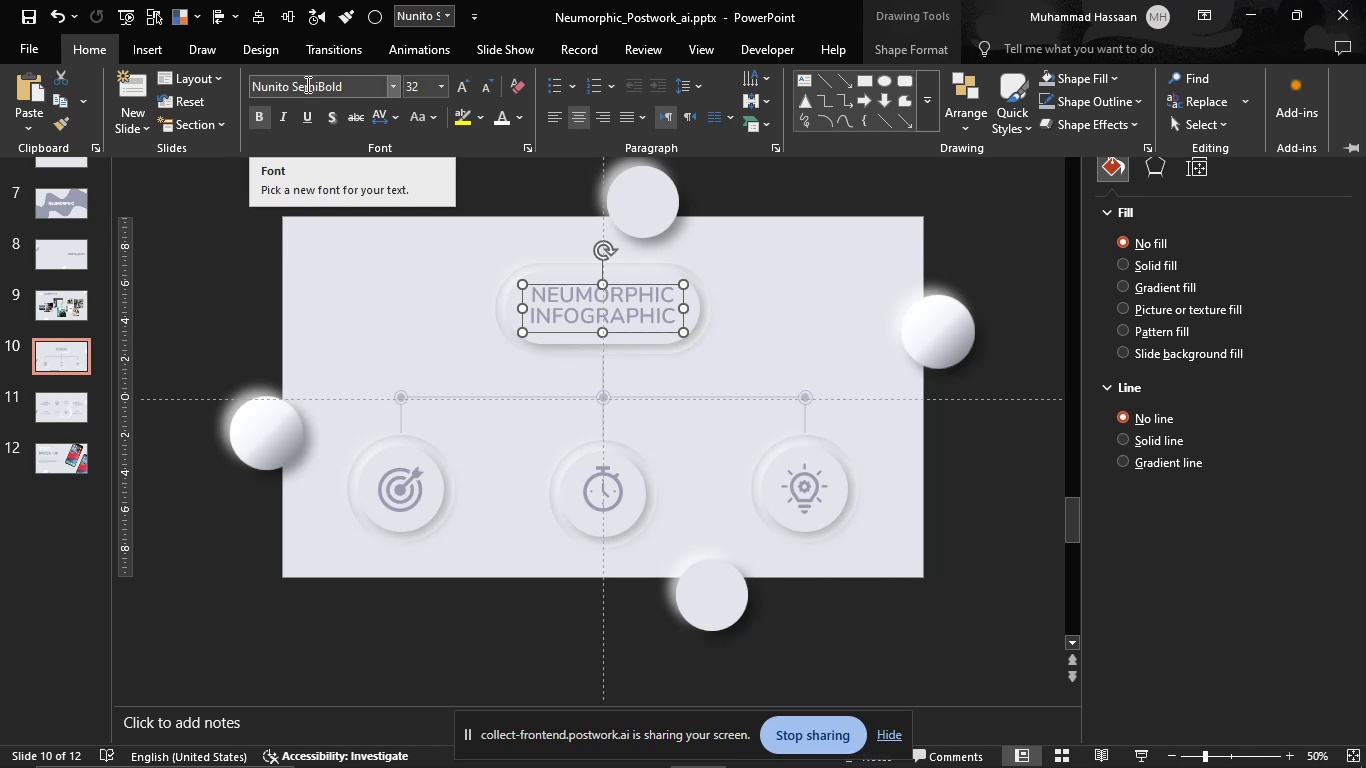 
double_click([303, 84])
 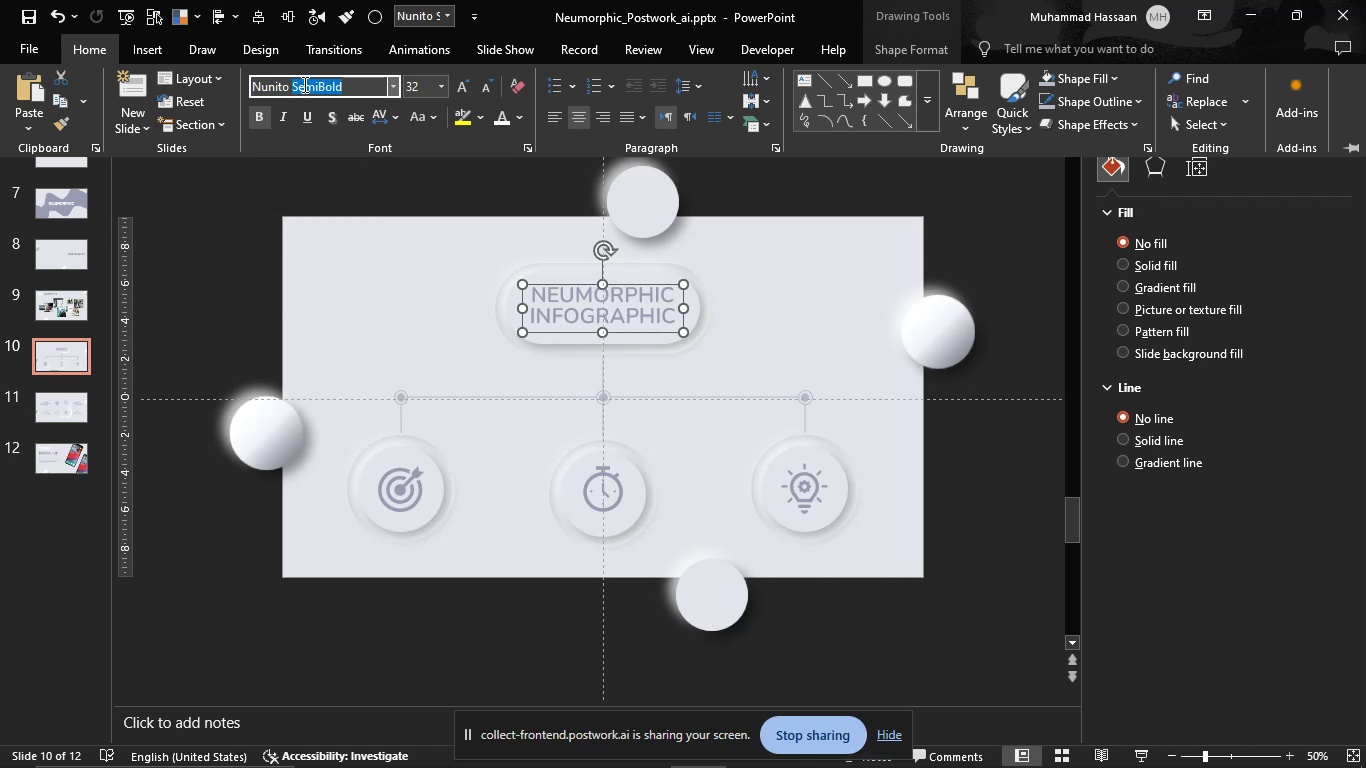 
left_click([303, 84])
 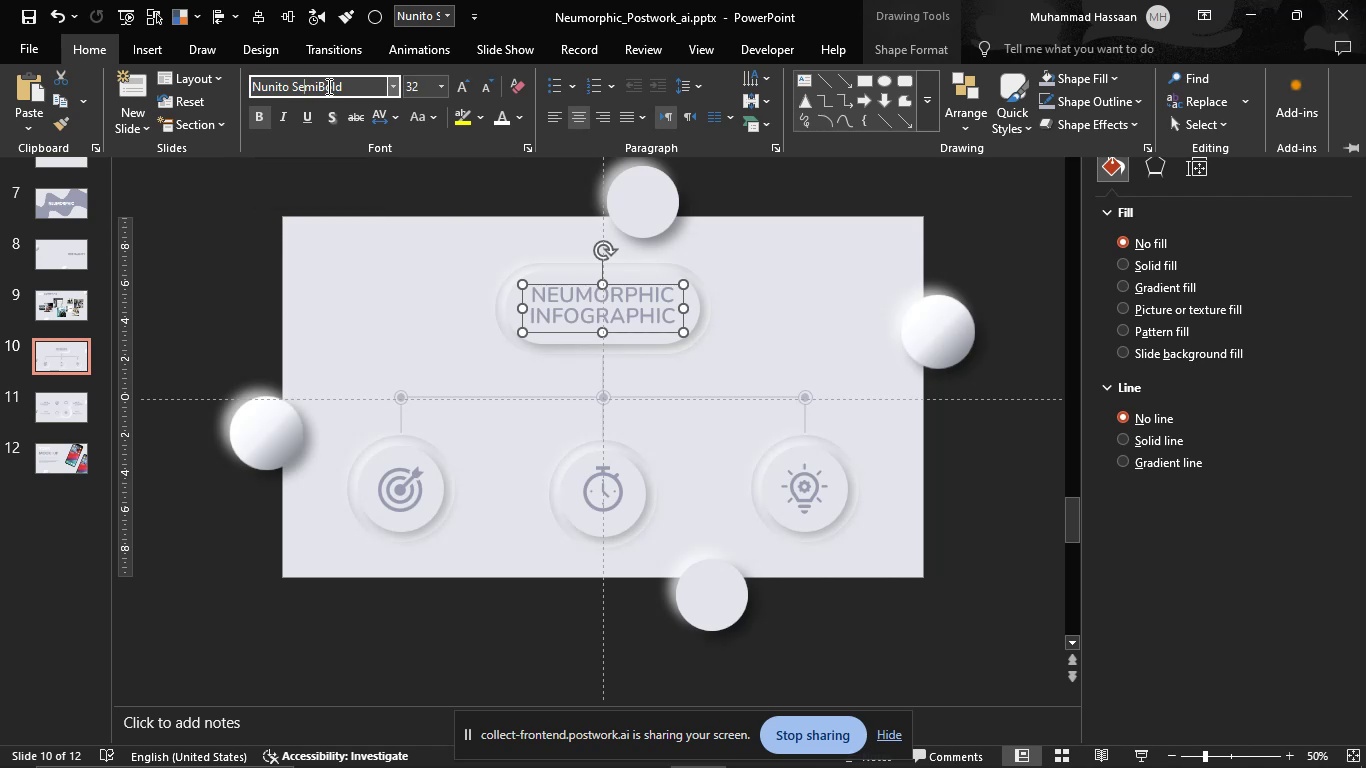 
left_click_drag(start_coordinate=[346, 85], to_coordinate=[289, 83])
 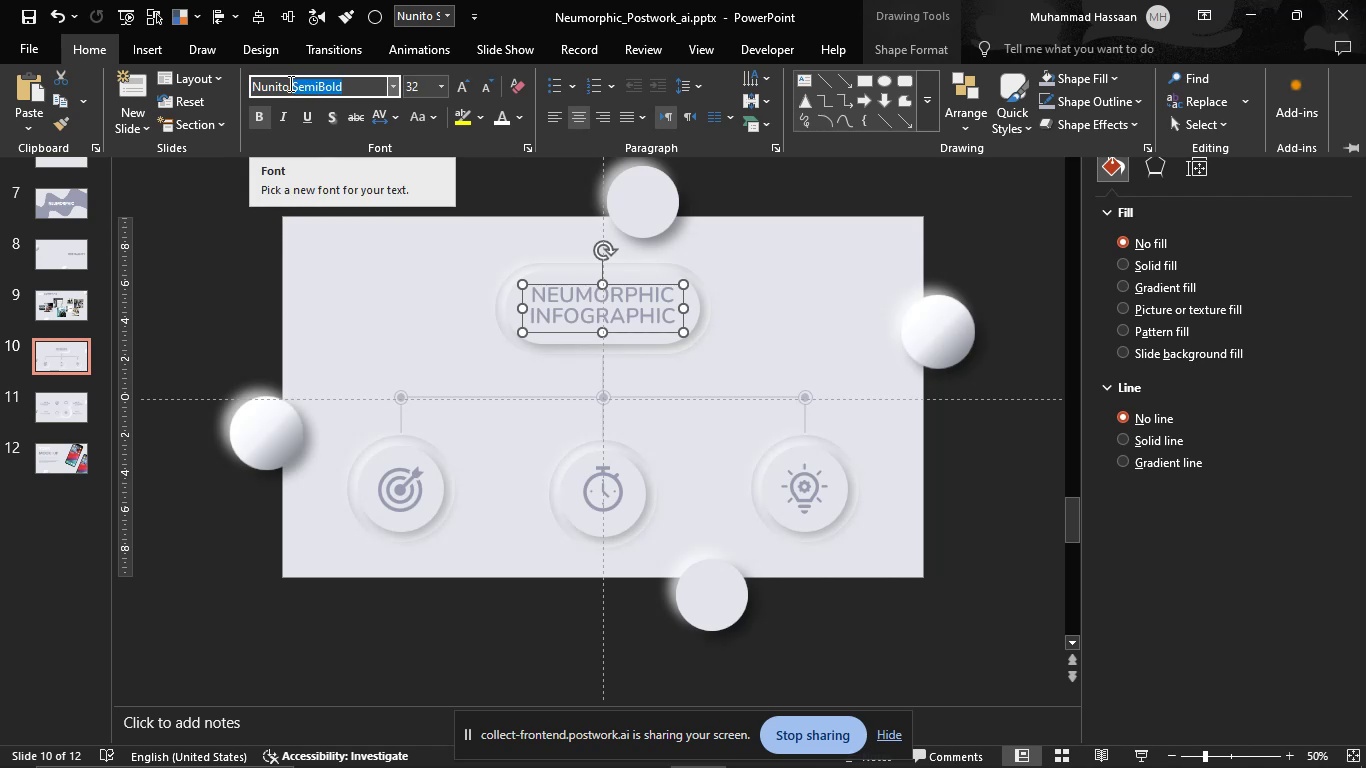 
type(bold)
 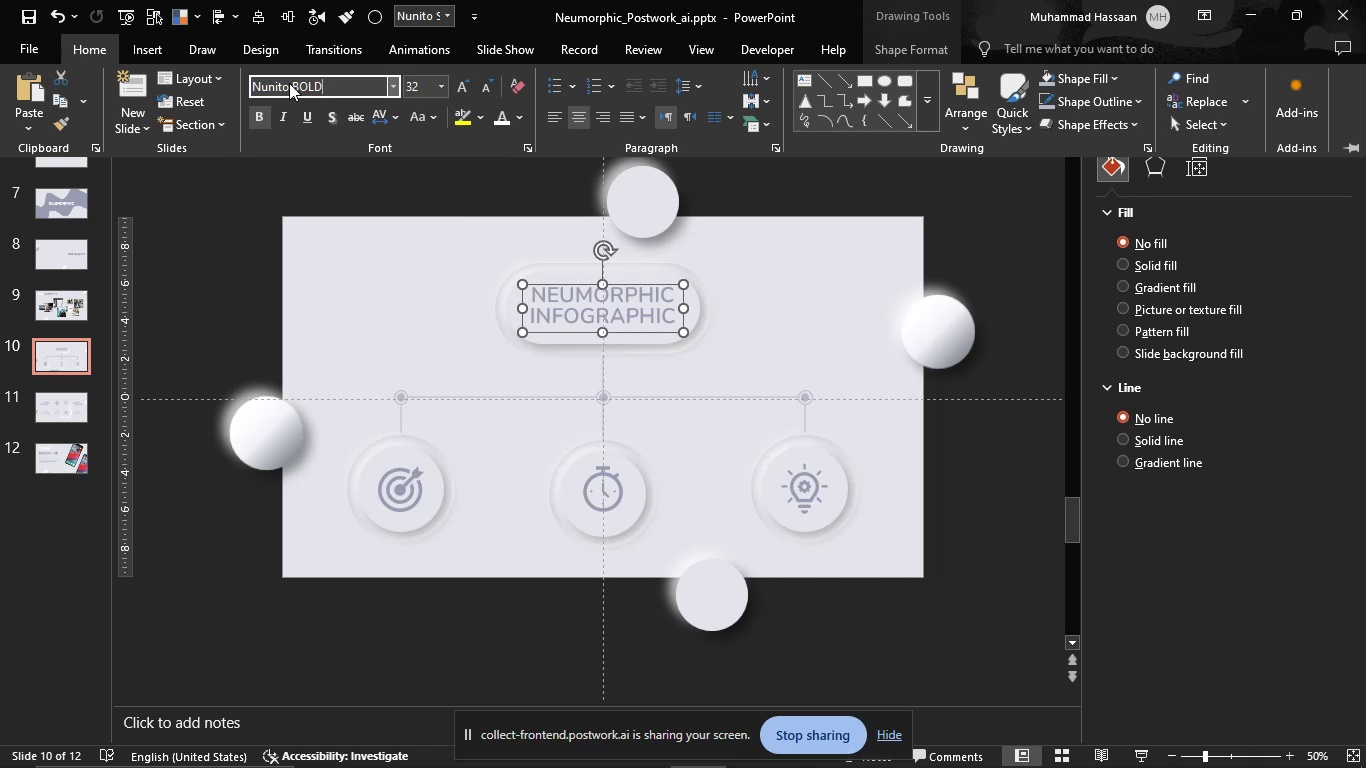 
key(Enter)
 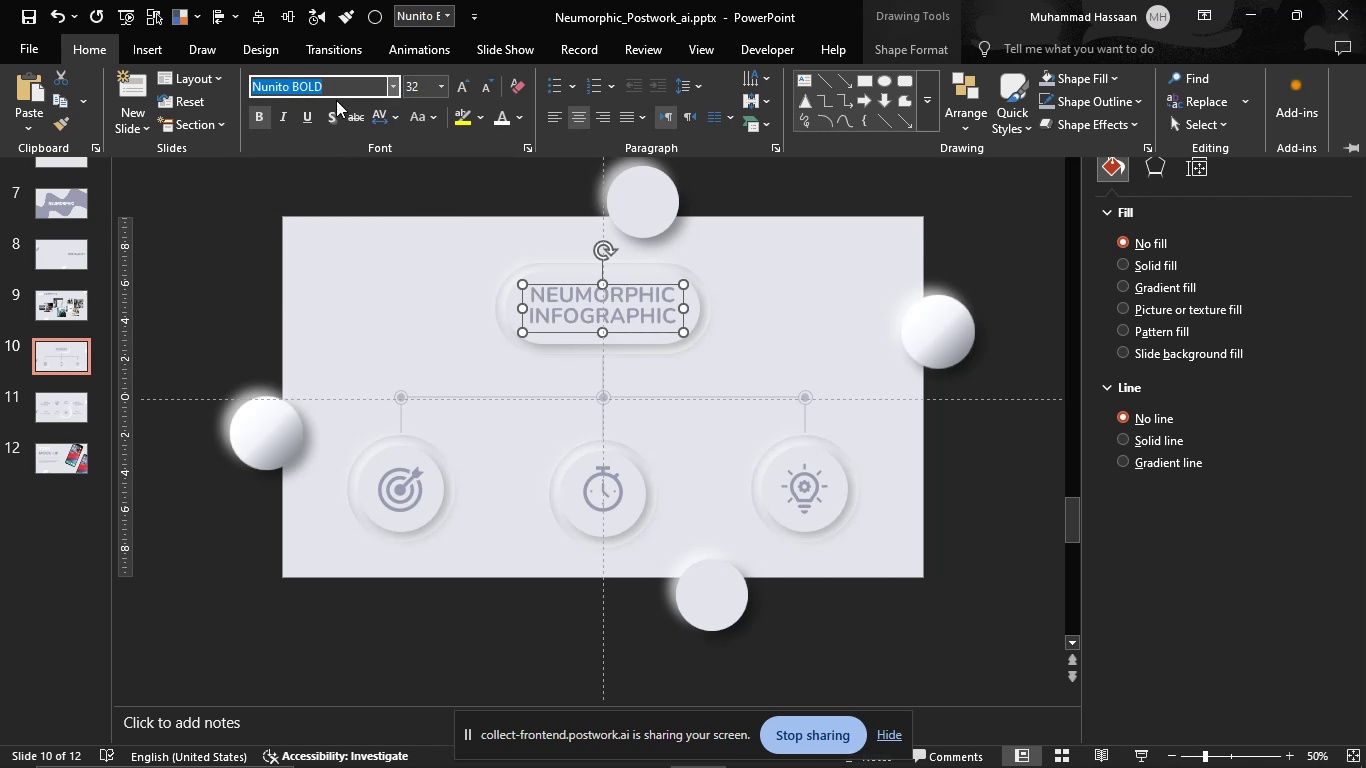 
left_click([397, 255])
 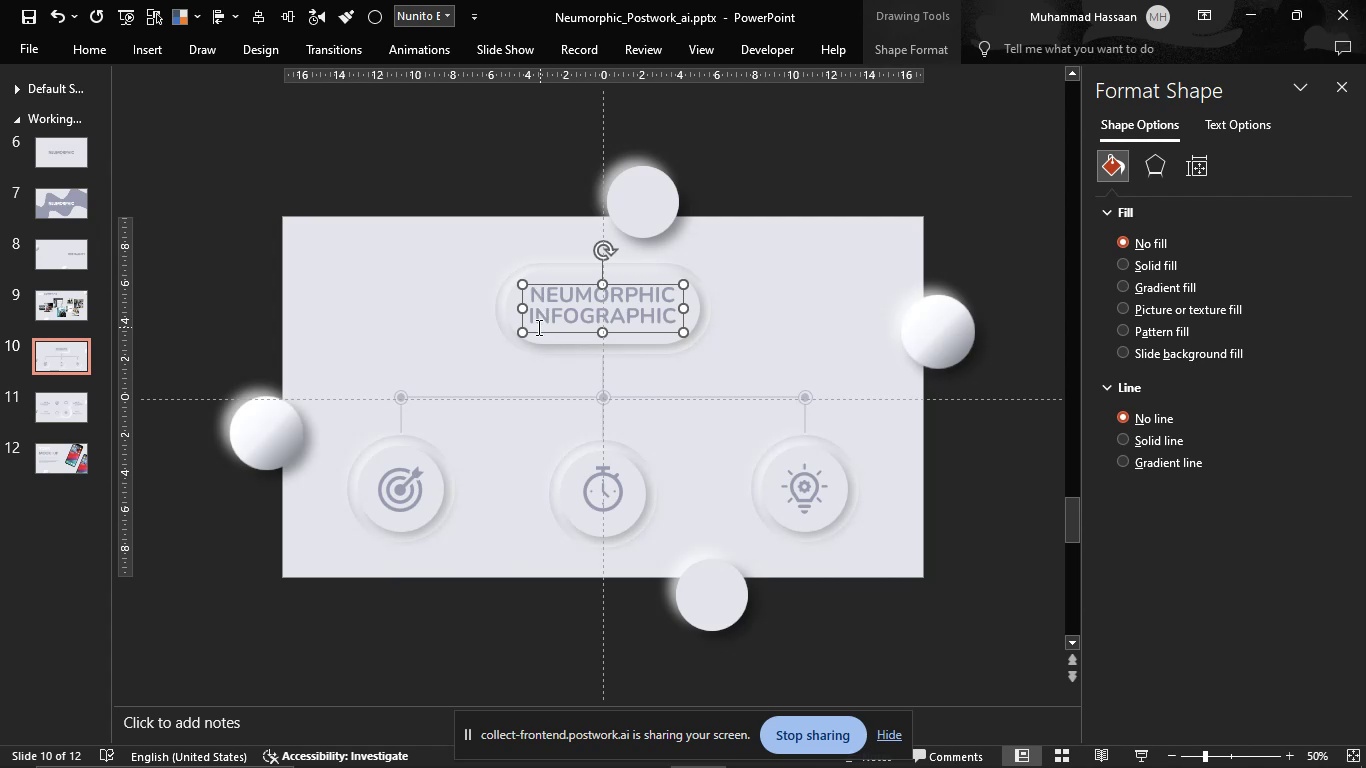 
left_click([472, 339])
 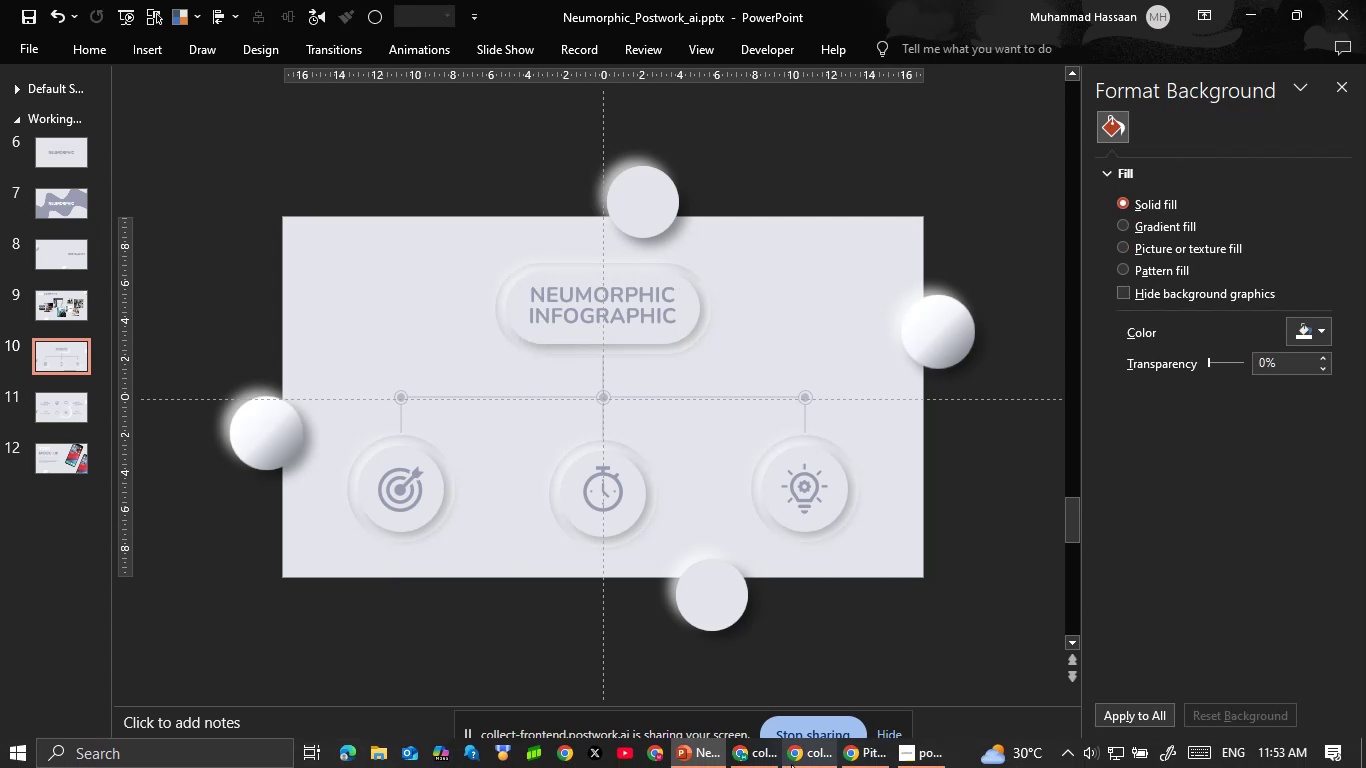 
left_click([742, 762])
 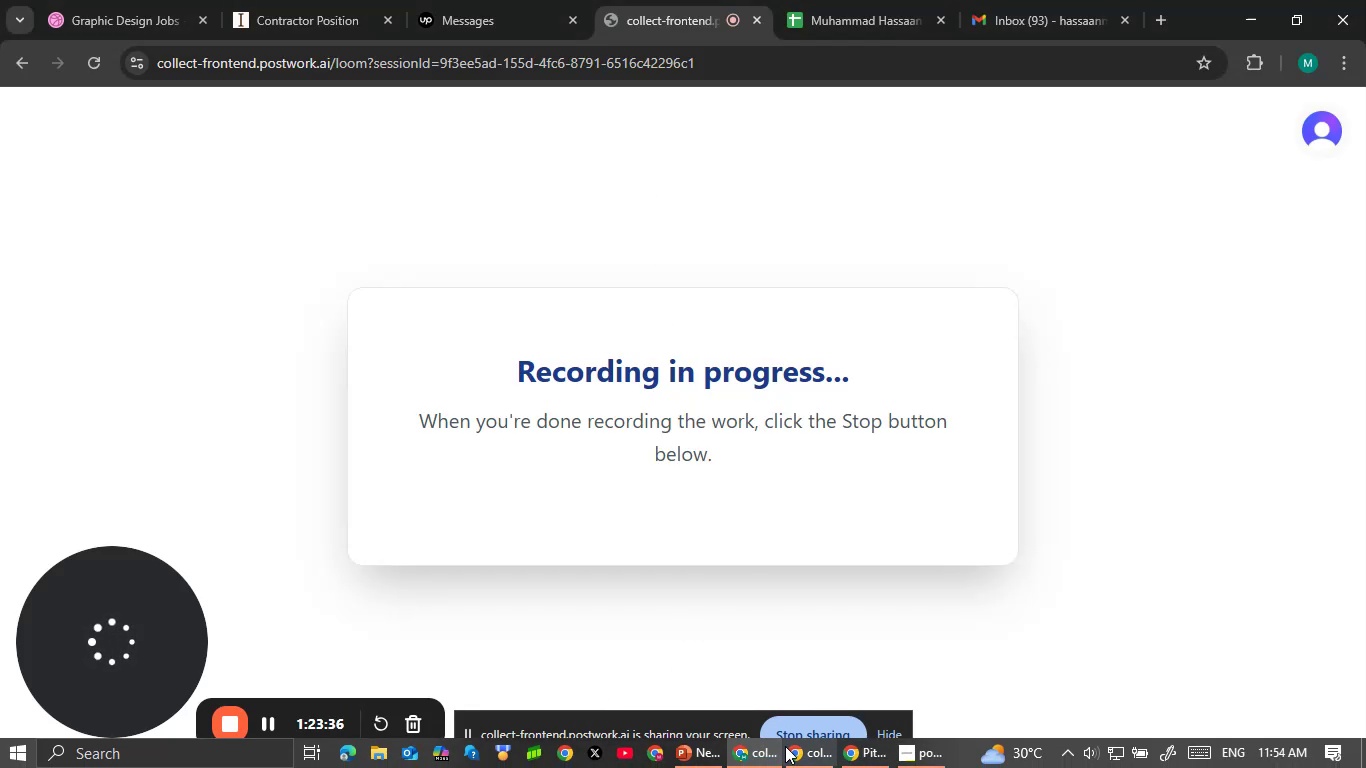 
left_click([718, 746])
 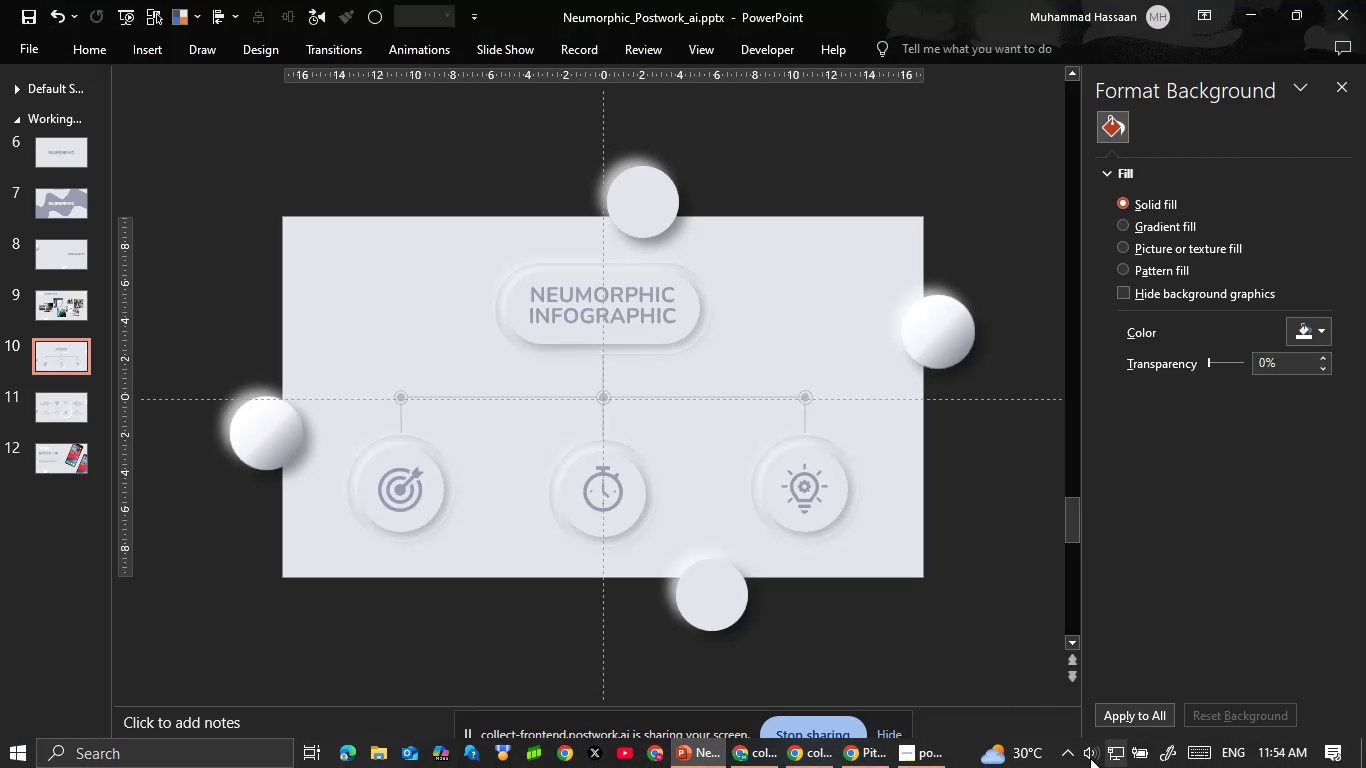 
left_click([992, 657])
 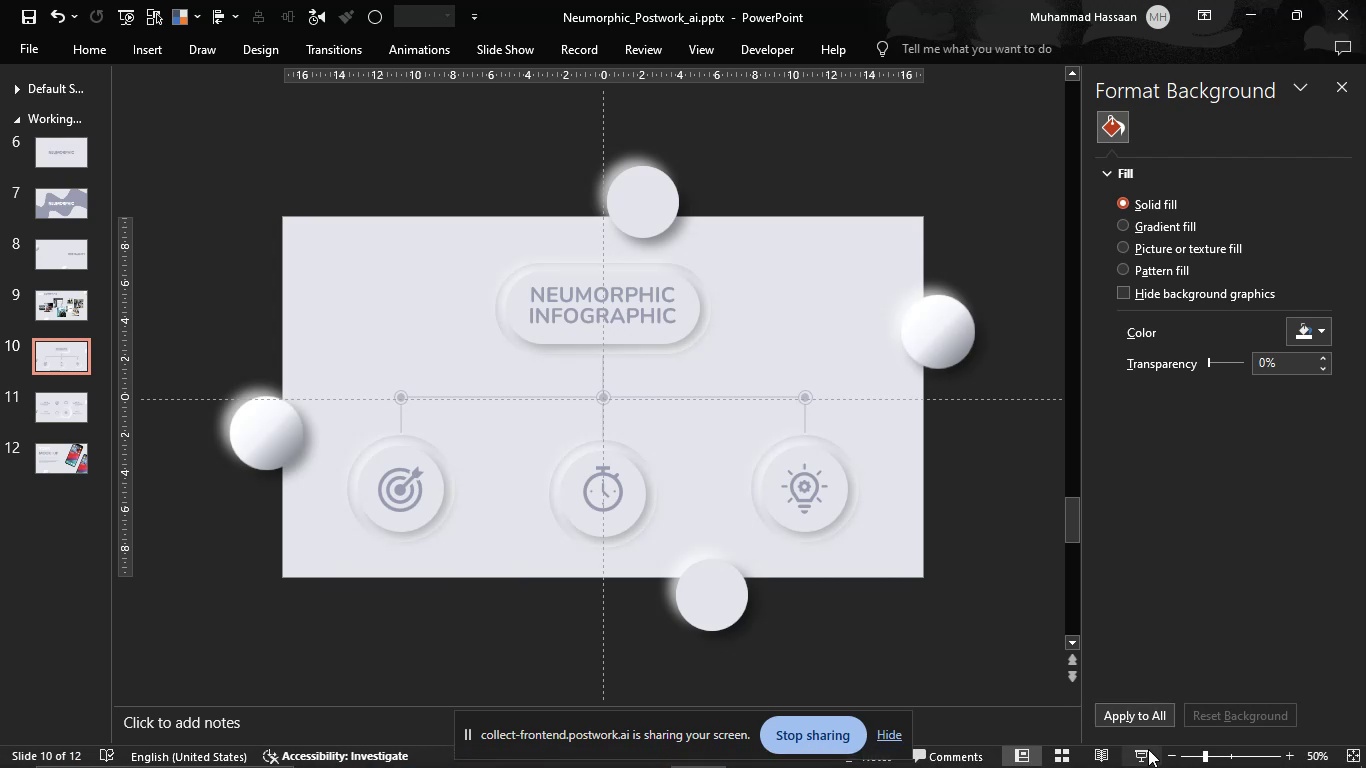 
left_click([1148, 749])
 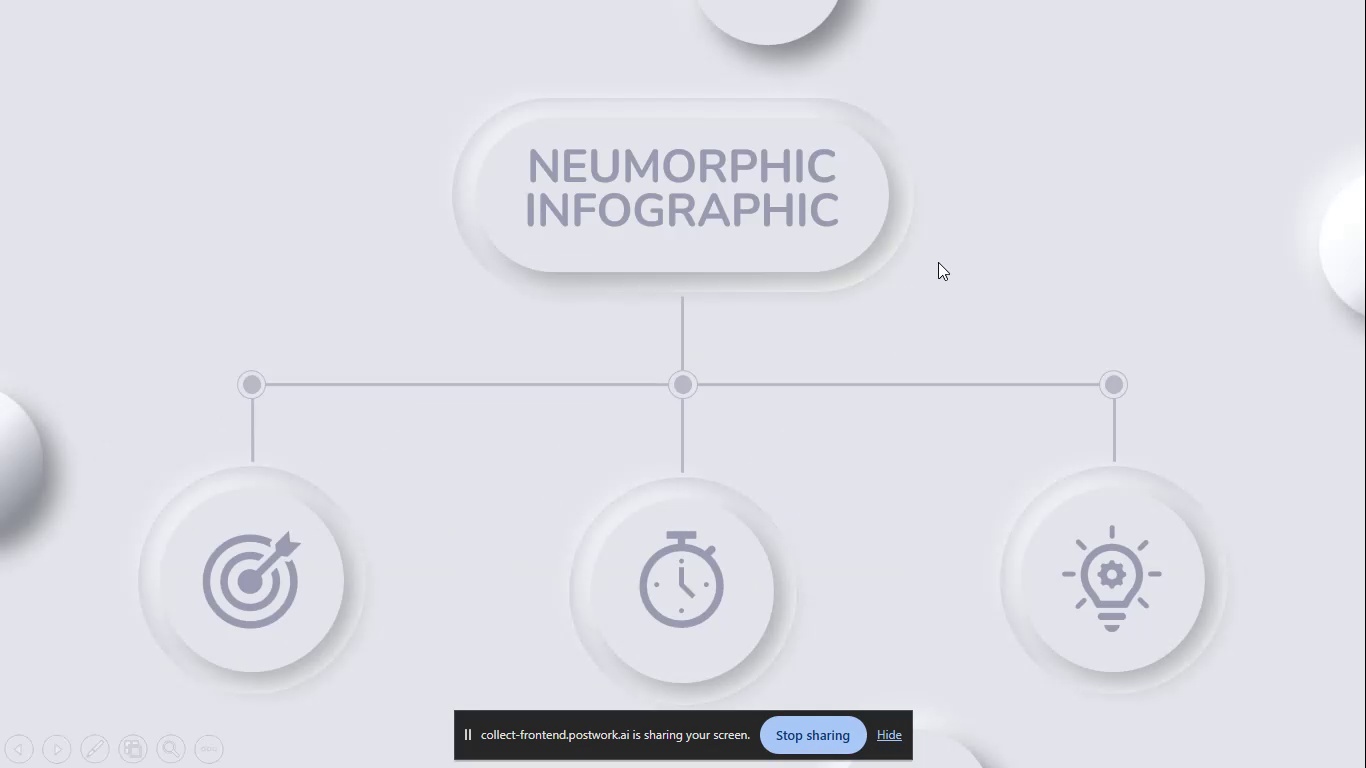 
key(Meta+MetaLeft)
 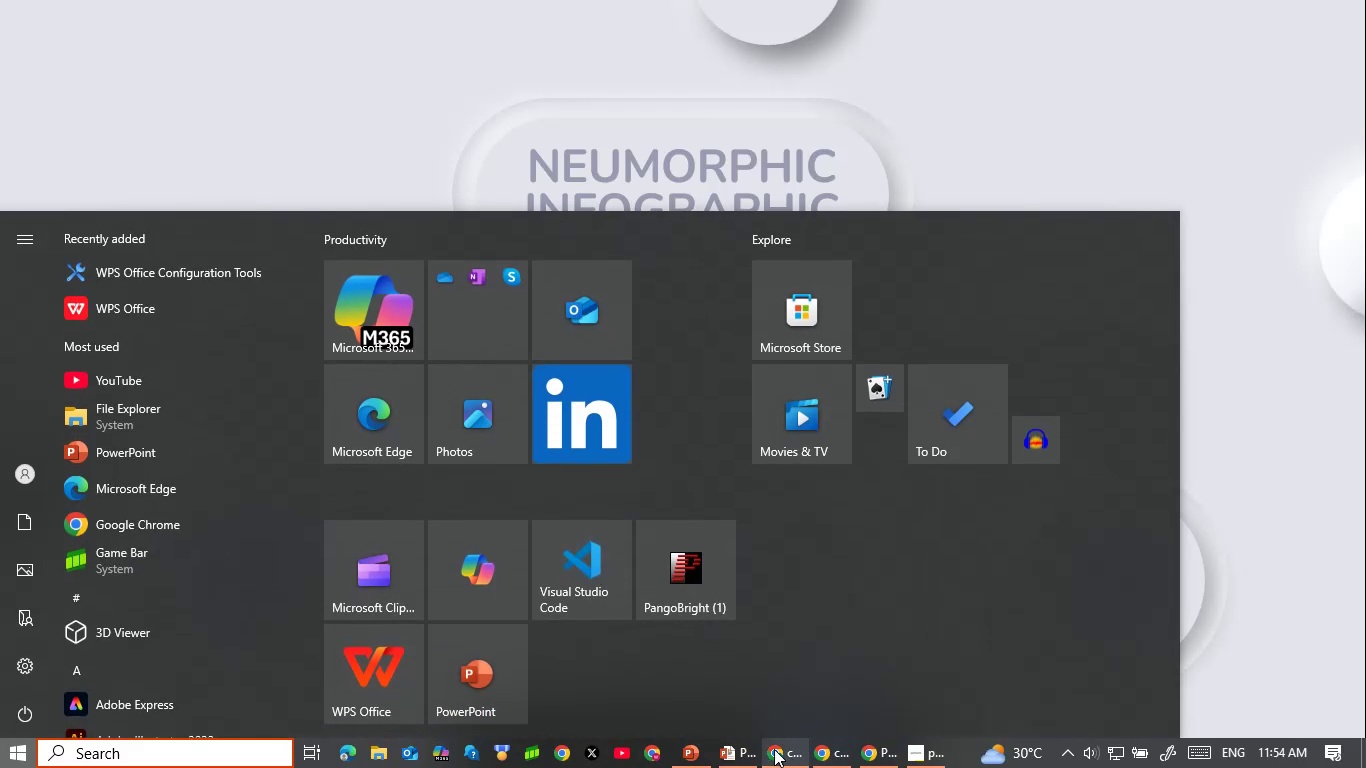 
left_click([773, 749])
 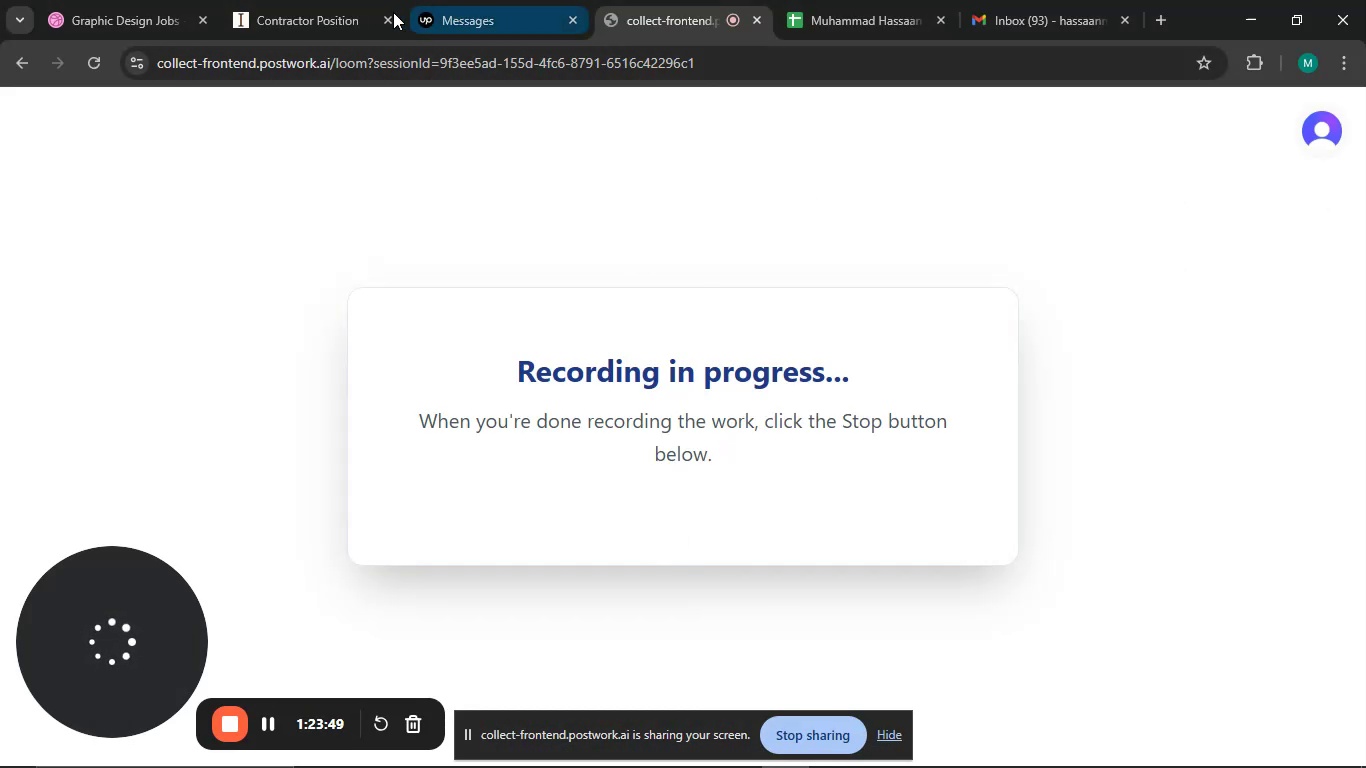 